 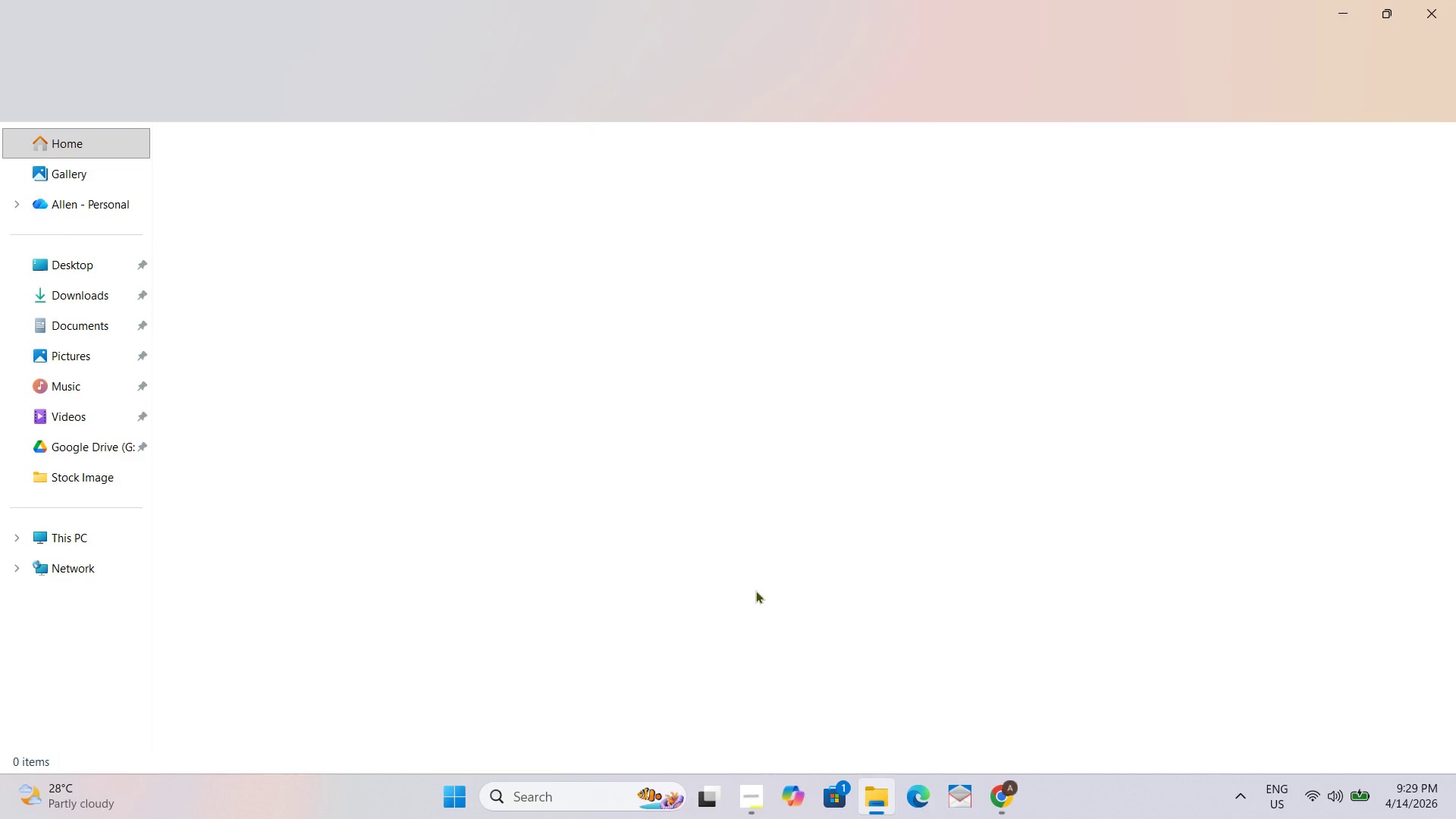 
double_click([89, 266])
 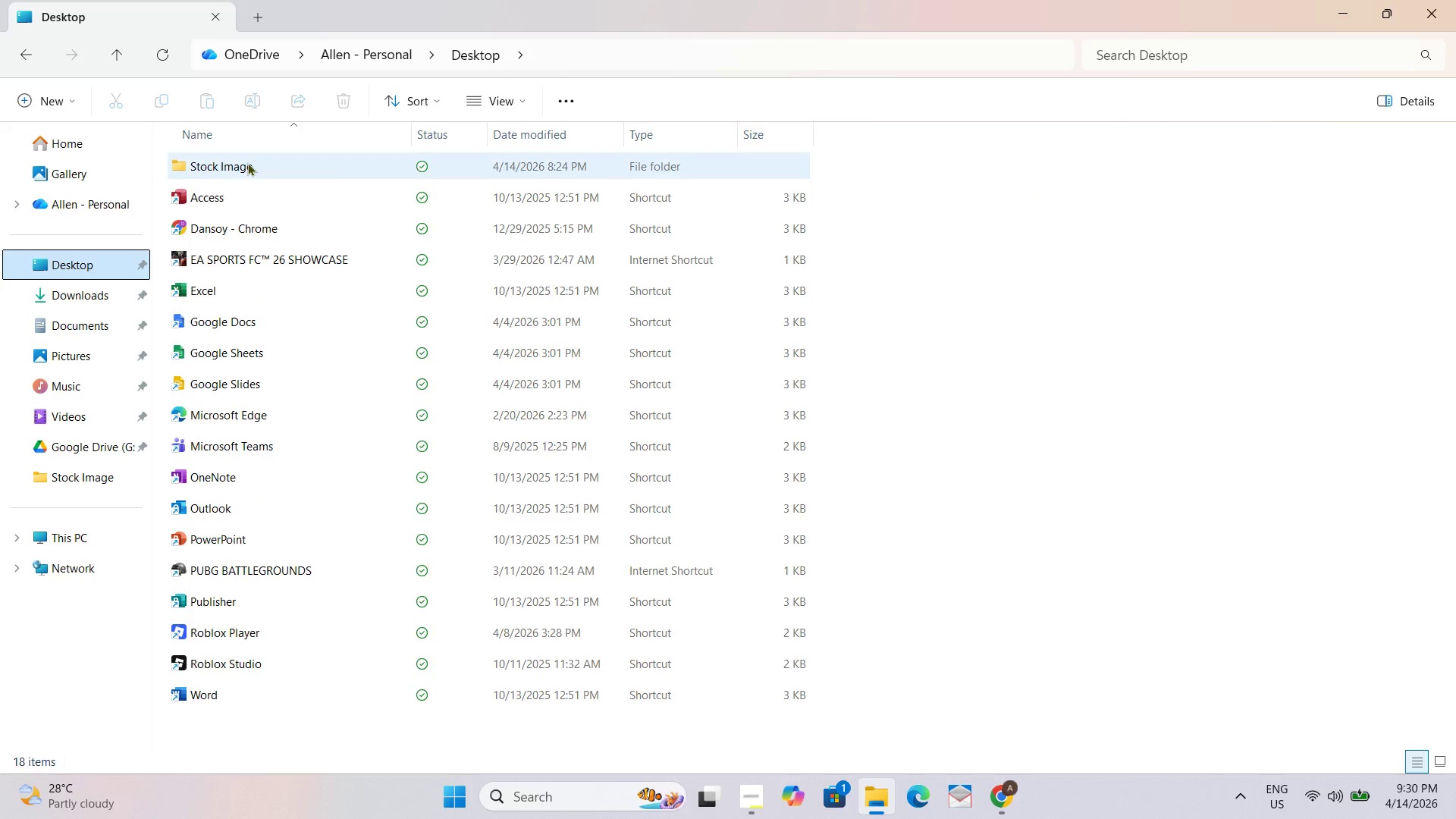 
double_click([247, 162])
 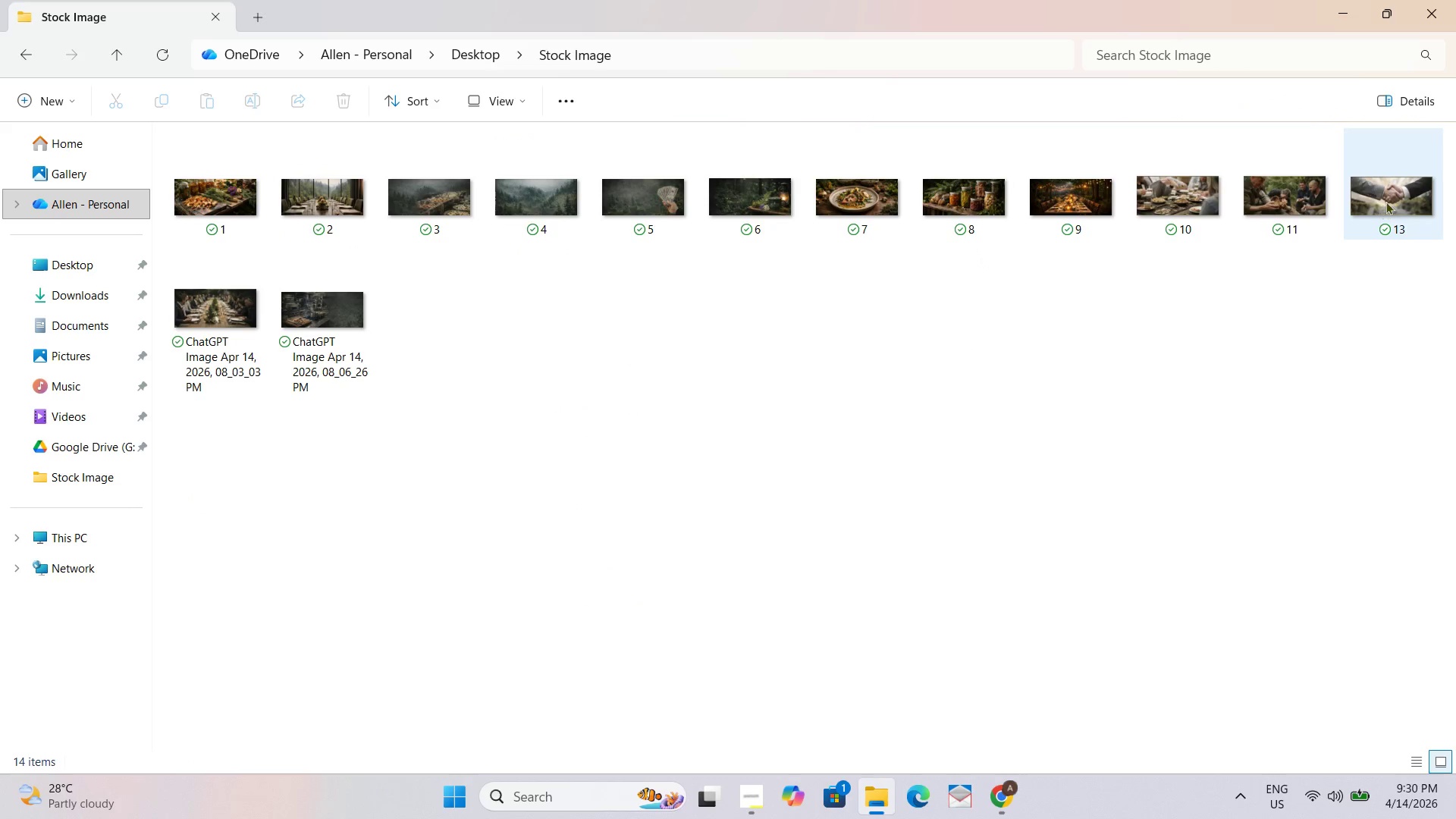 
left_click([1387, 200])
 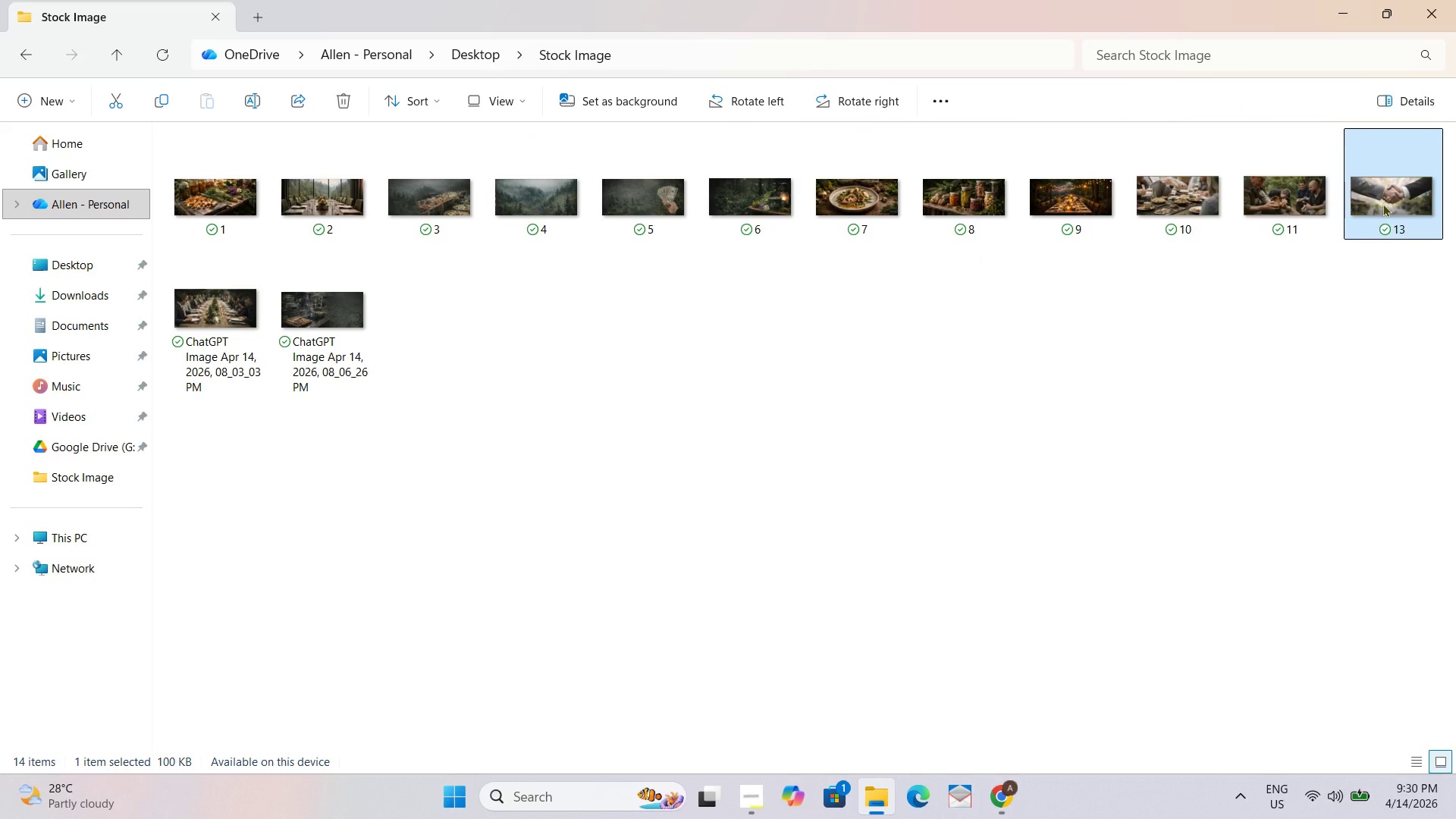 
double_click([1382, 203])
 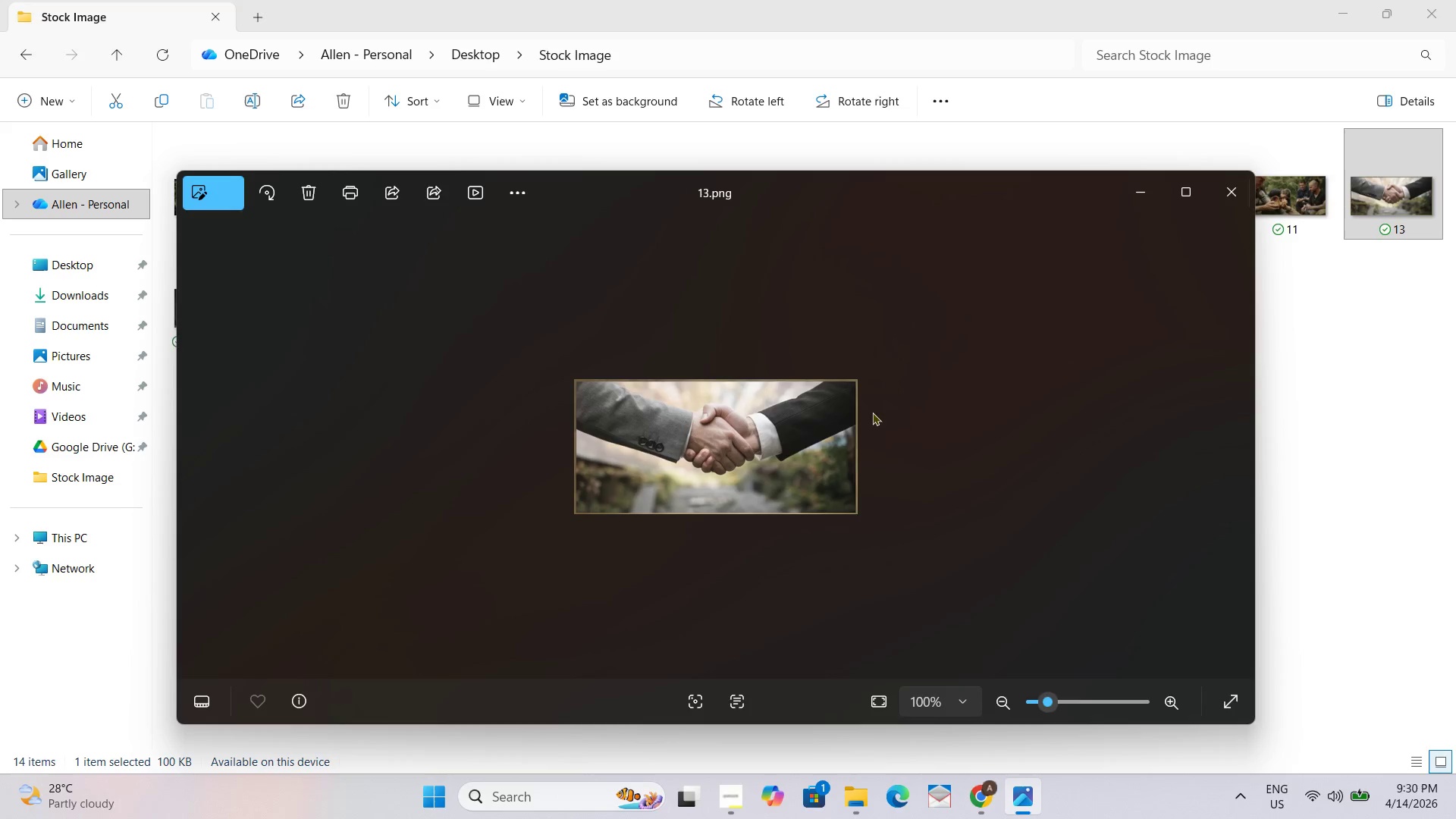 
right_click([793, 423])
 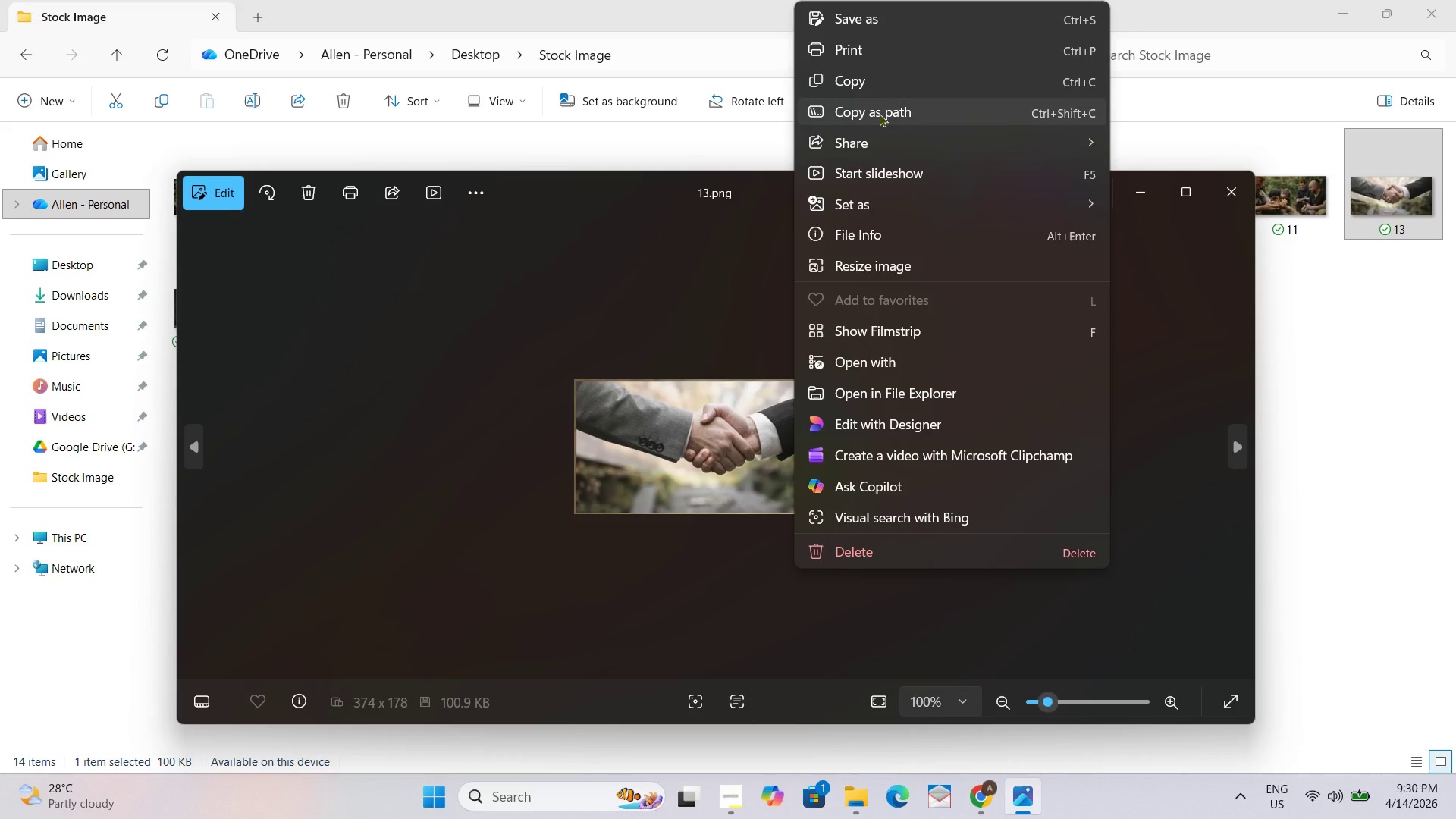 
left_click([875, 89])
 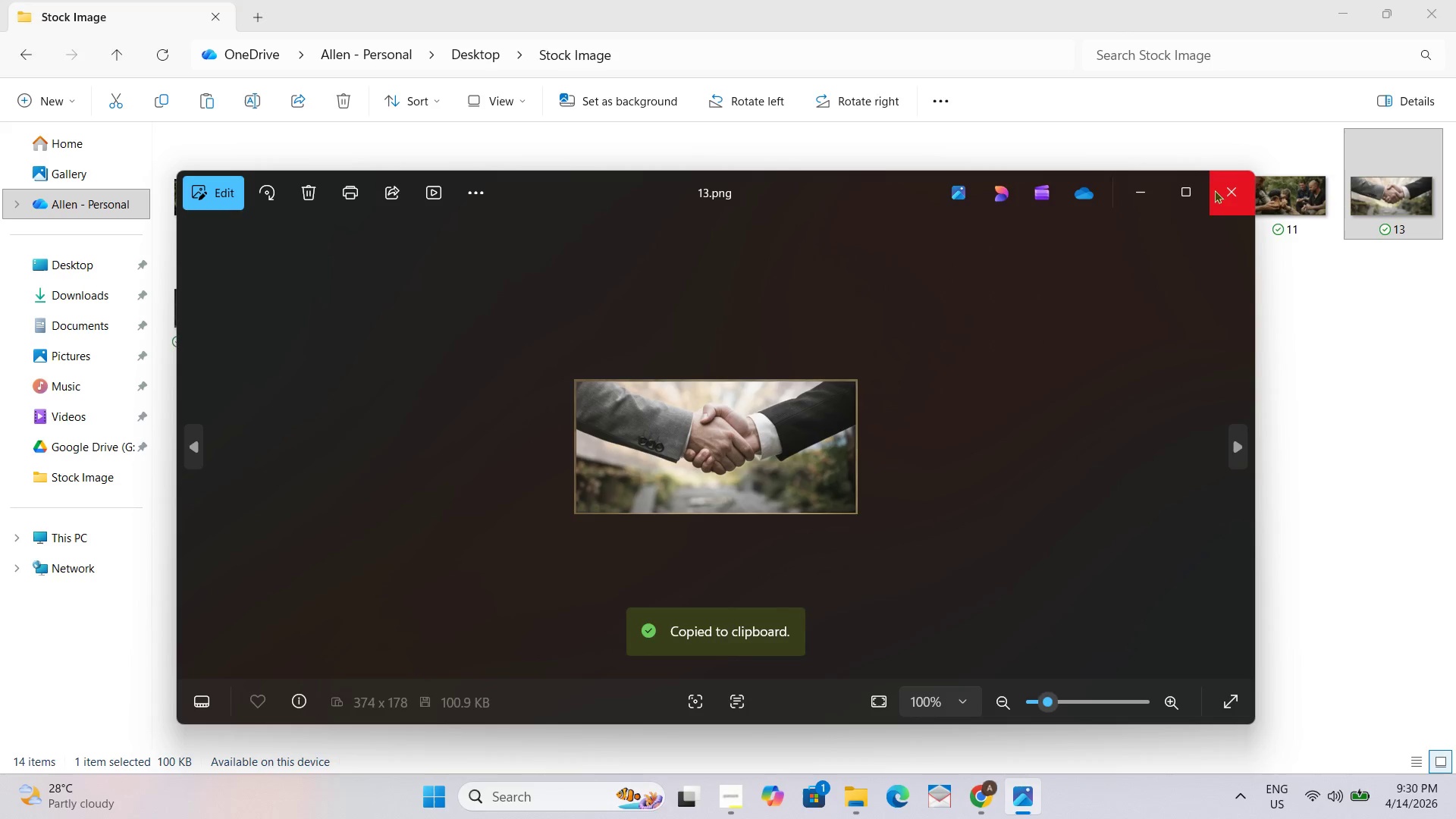 
left_click([1228, 196])
 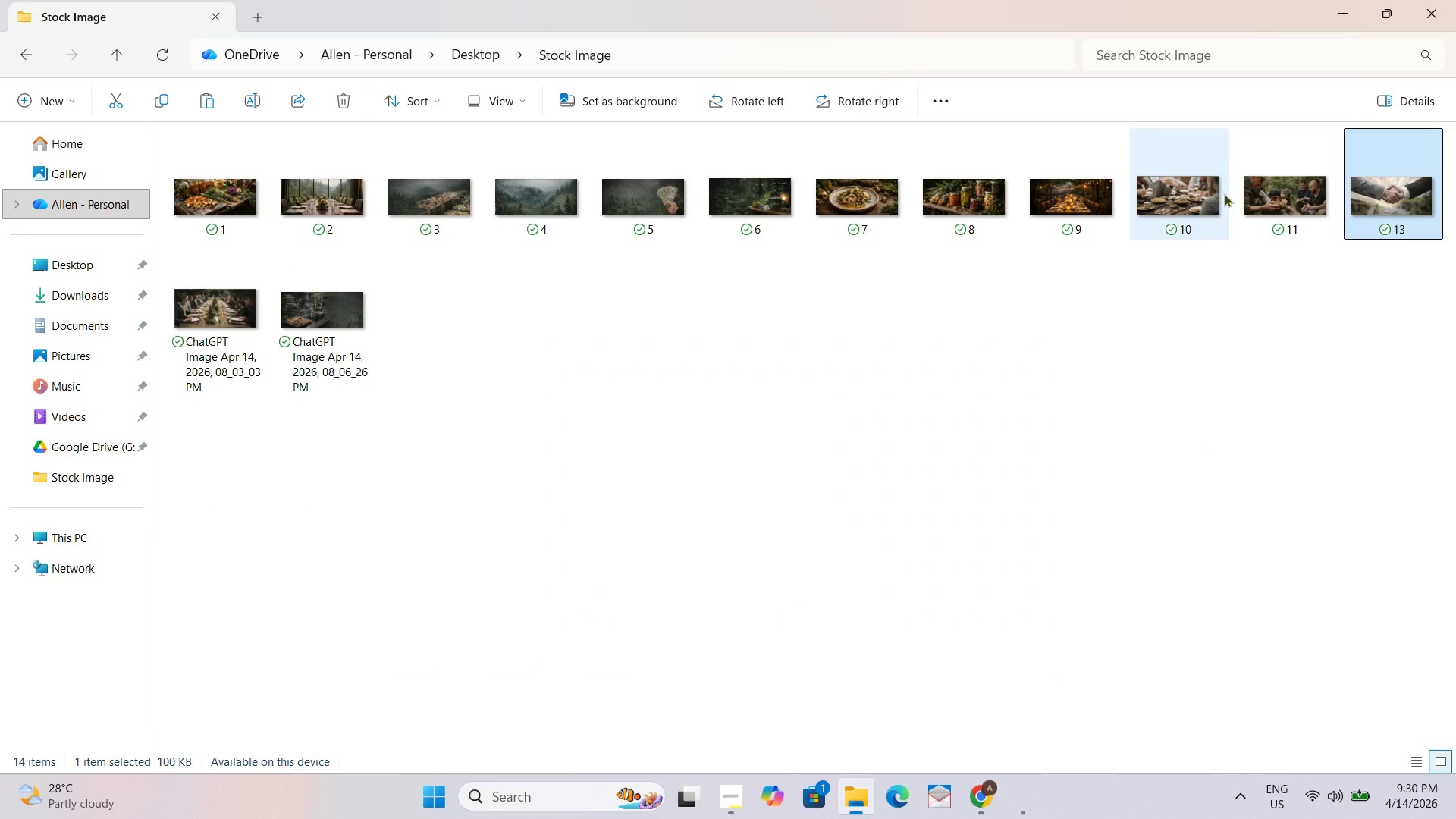 
key(Alt+Tab)
 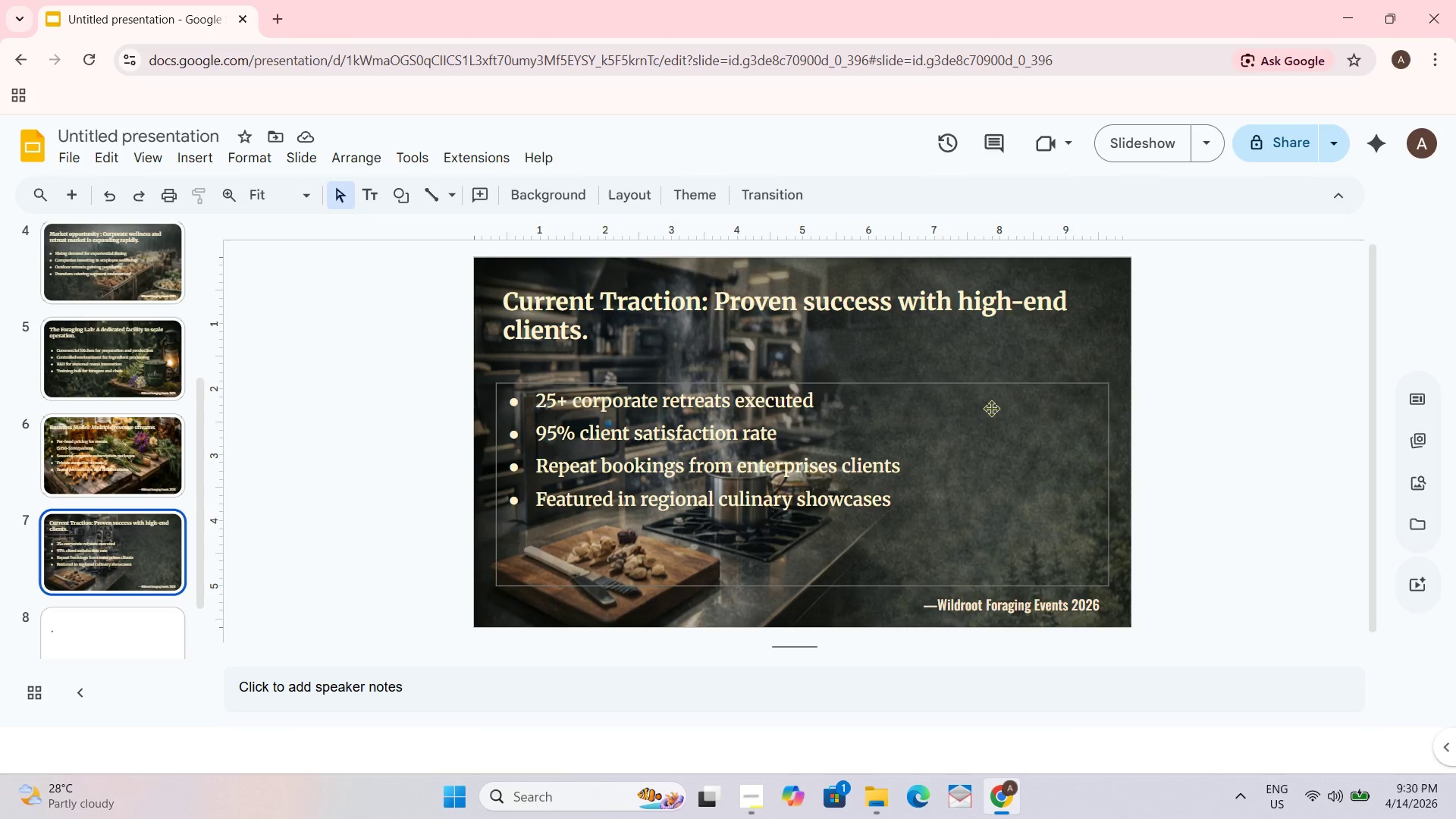 
left_click([1013, 370])
 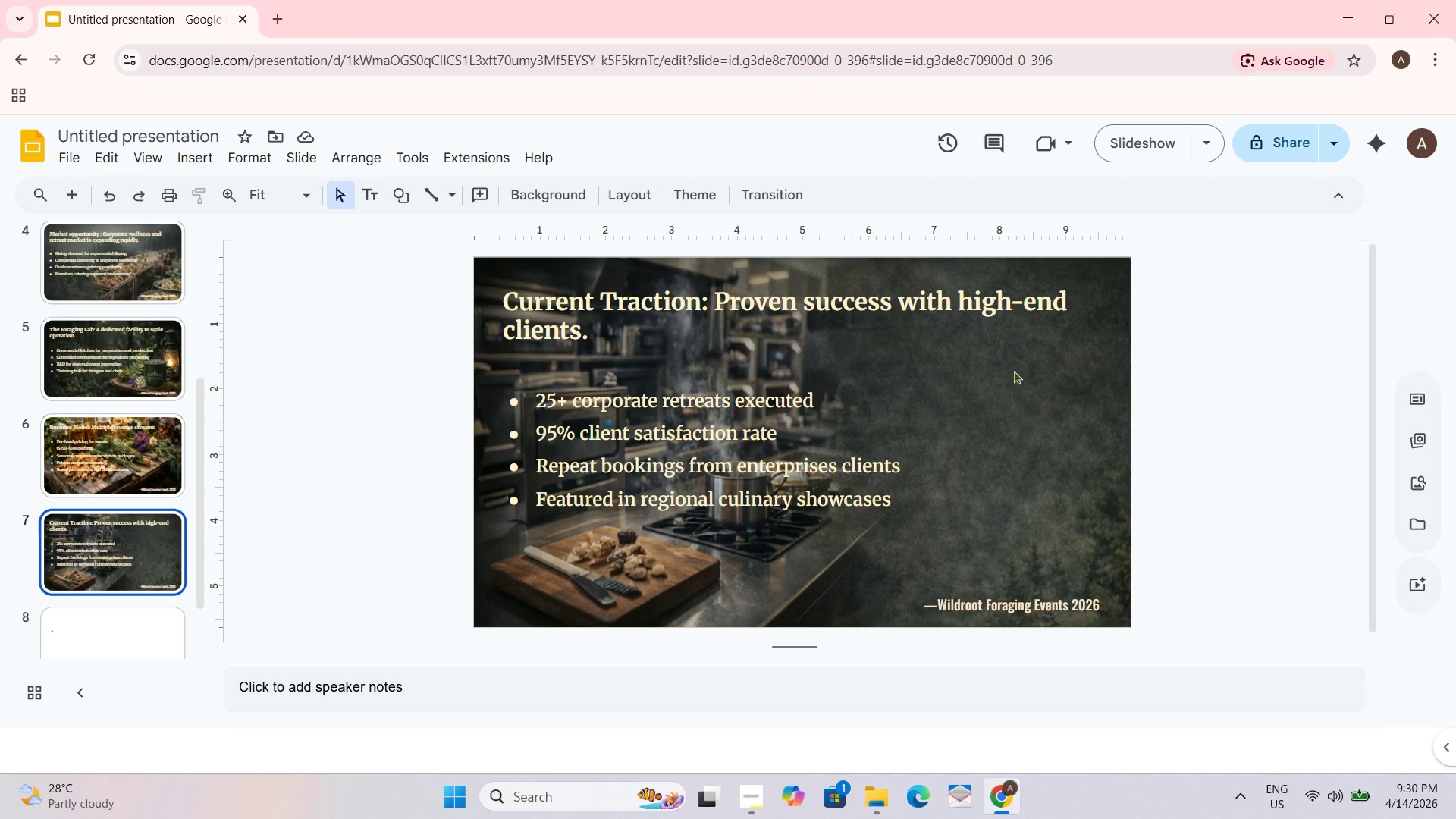 
key(Control+V)
 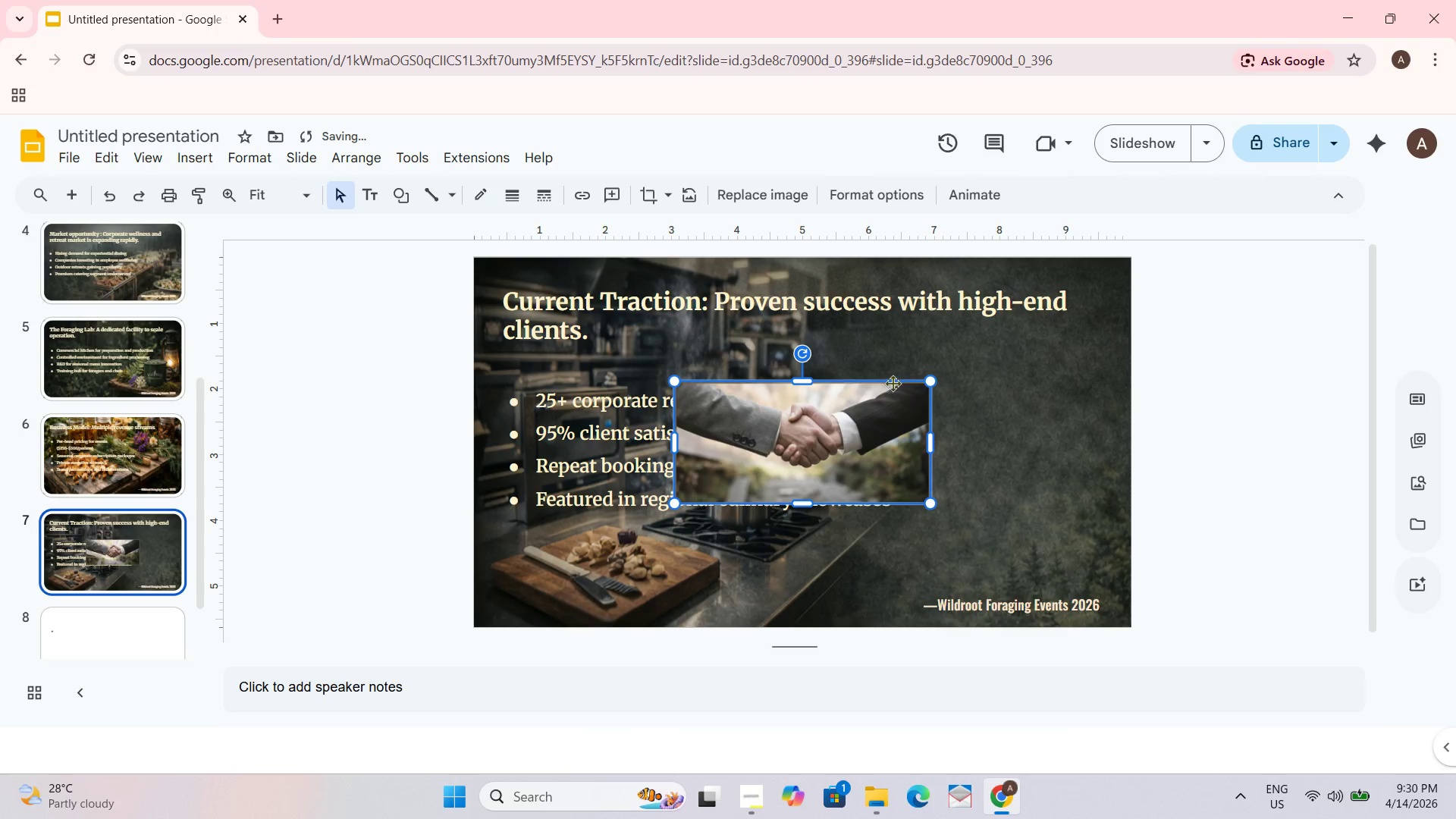 
left_click_drag(start_coordinate=[887, 380], to_coordinate=[1056, 388])
 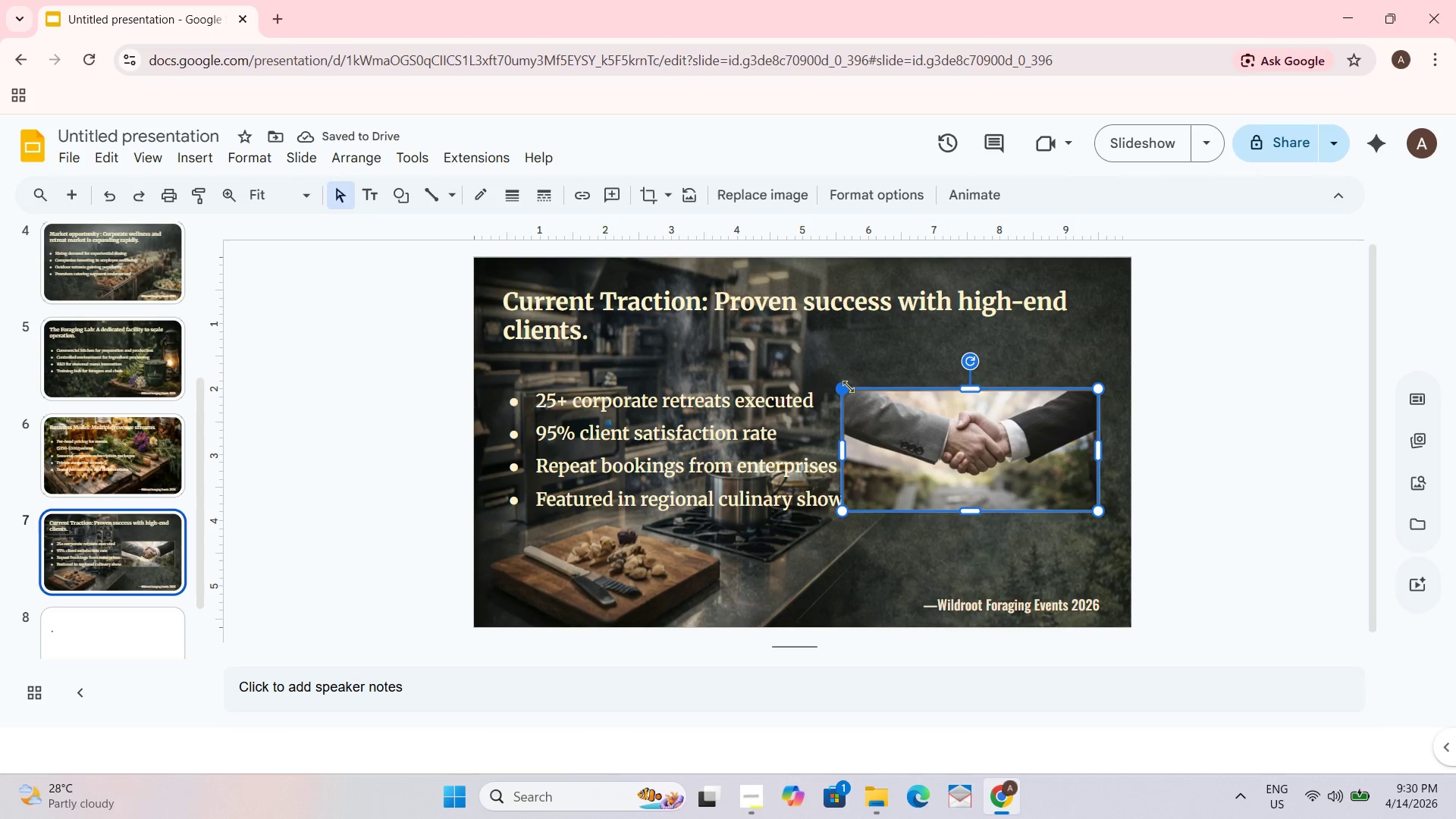 
left_click_drag(start_coordinate=[846, 389], to_coordinate=[915, 394])
 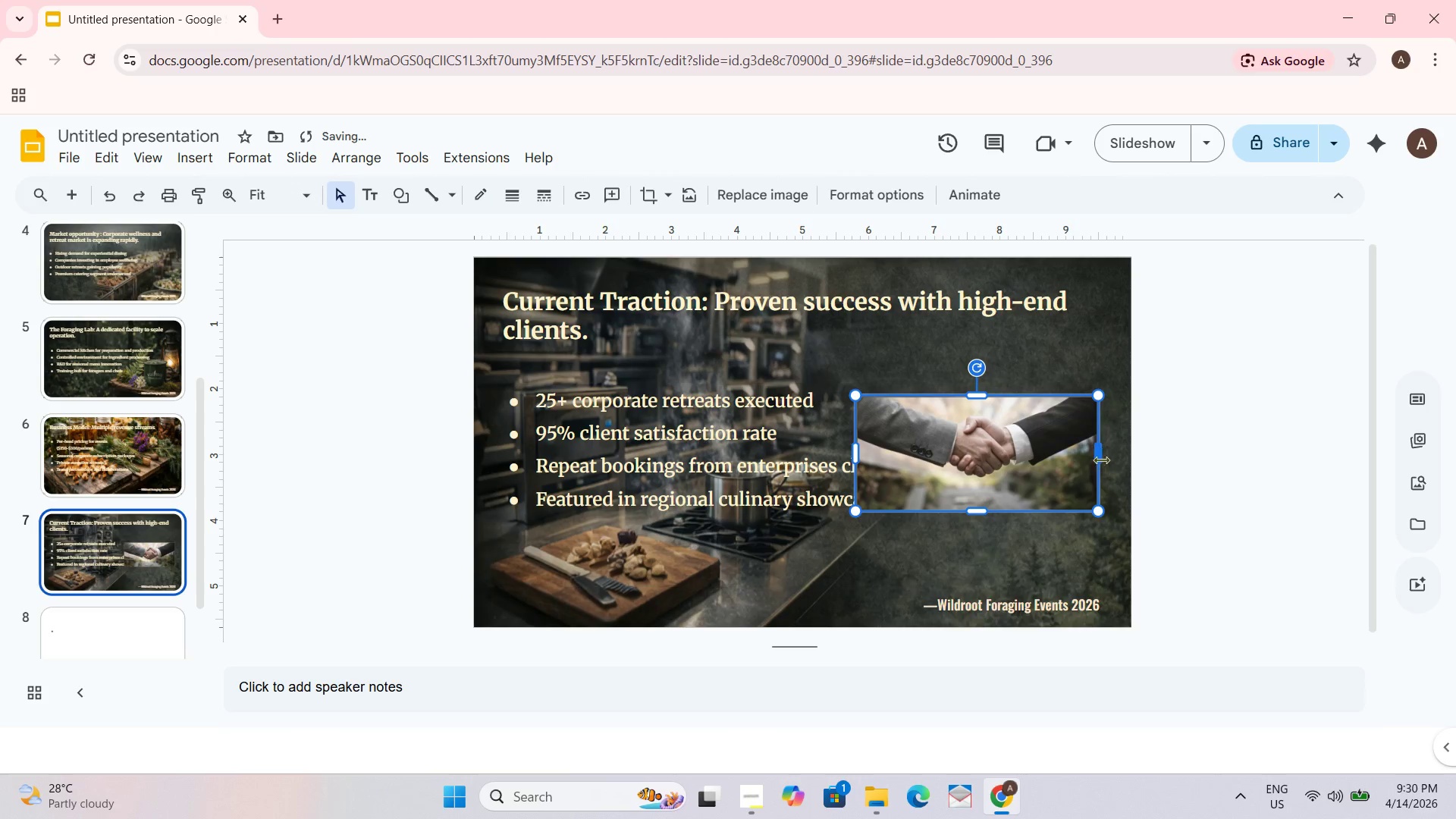 
left_click_drag(start_coordinate=[1101, 460], to_coordinate=[1074, 454])
 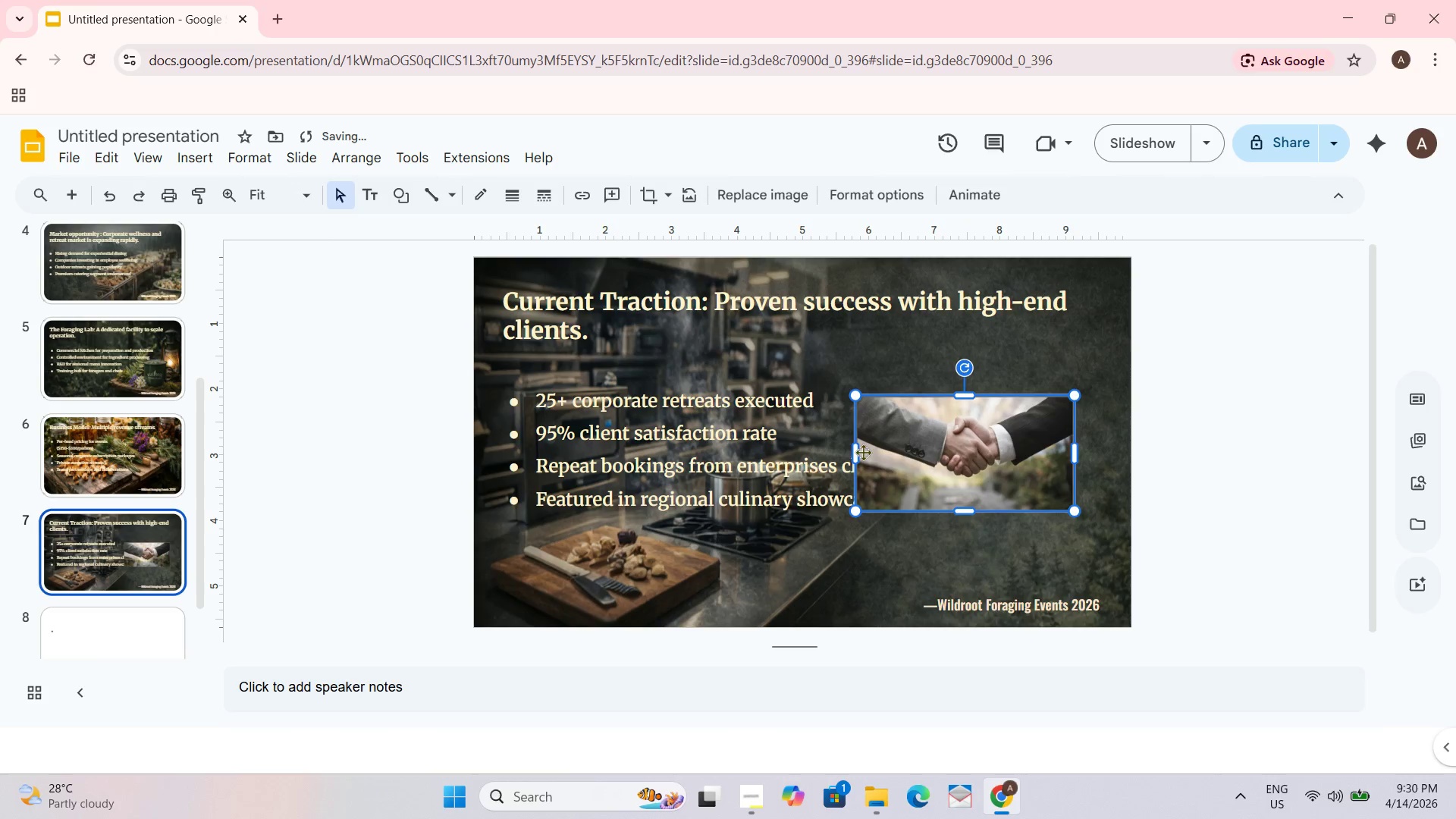 
left_click_drag(start_coordinate=[856, 452], to_coordinate=[908, 453])
 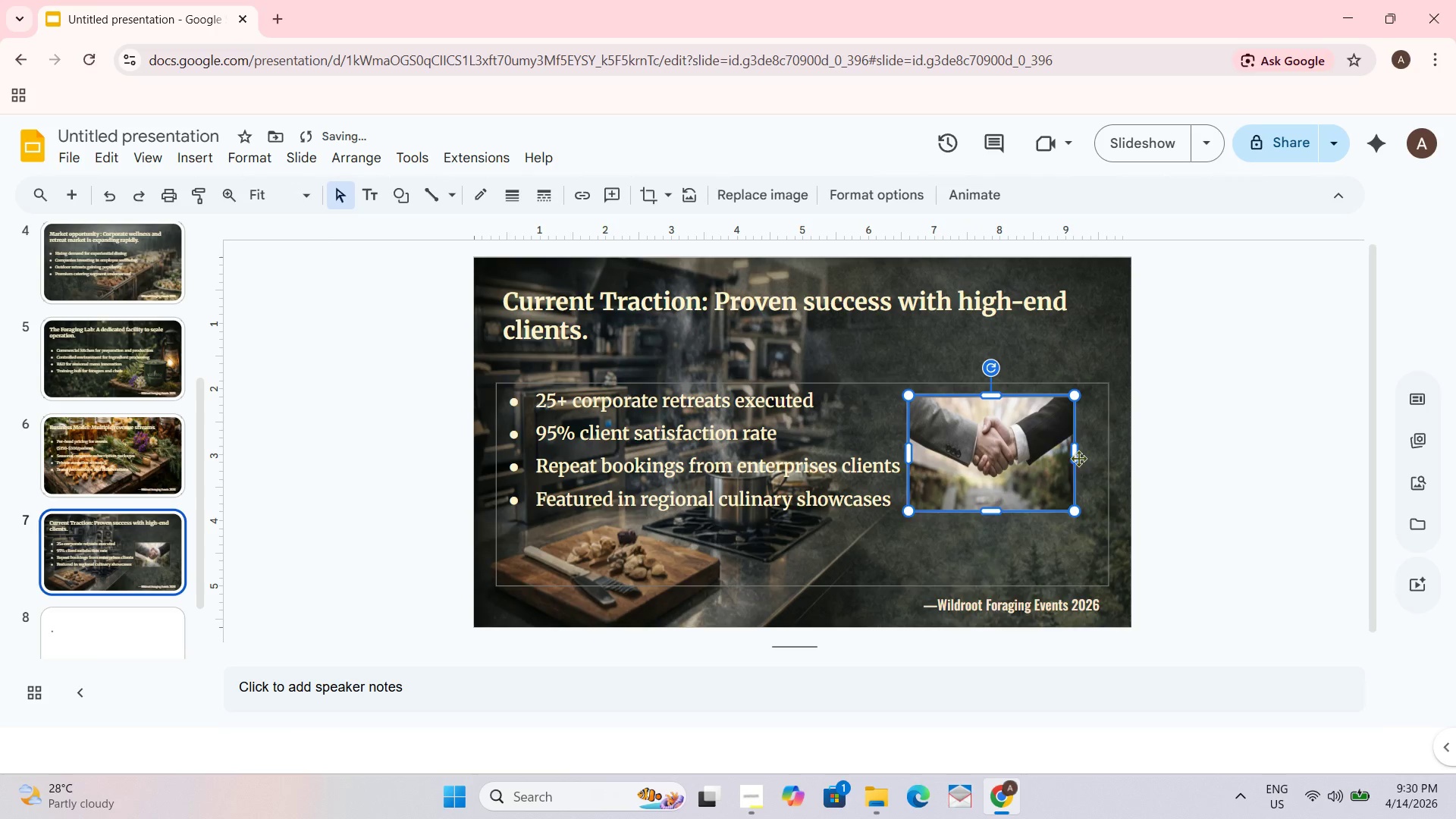 
left_click_drag(start_coordinate=[1074, 458], to_coordinate=[1092, 458])
 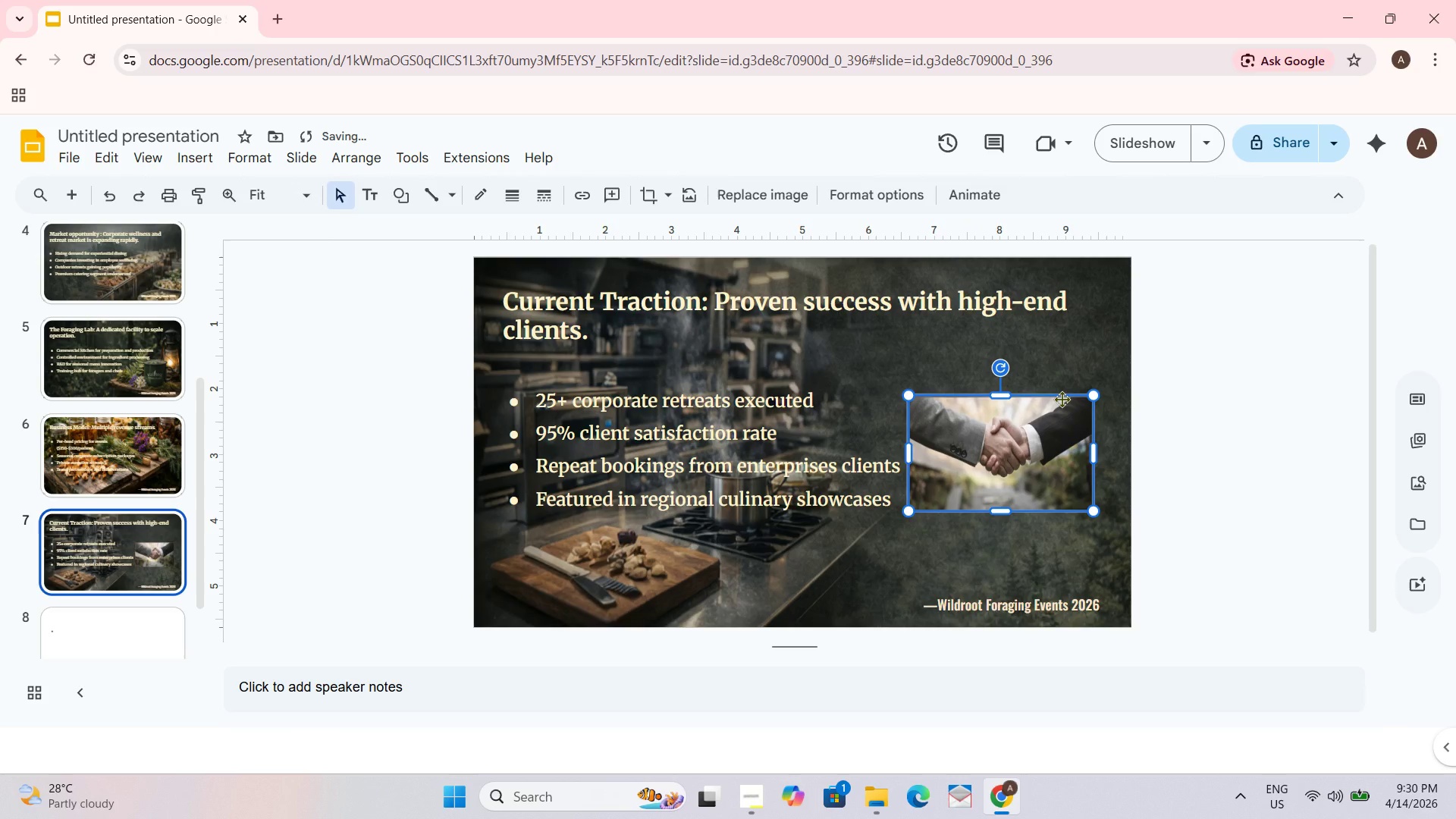 
left_click_drag(start_coordinate=[1062, 399], to_coordinate=[1068, 382])
 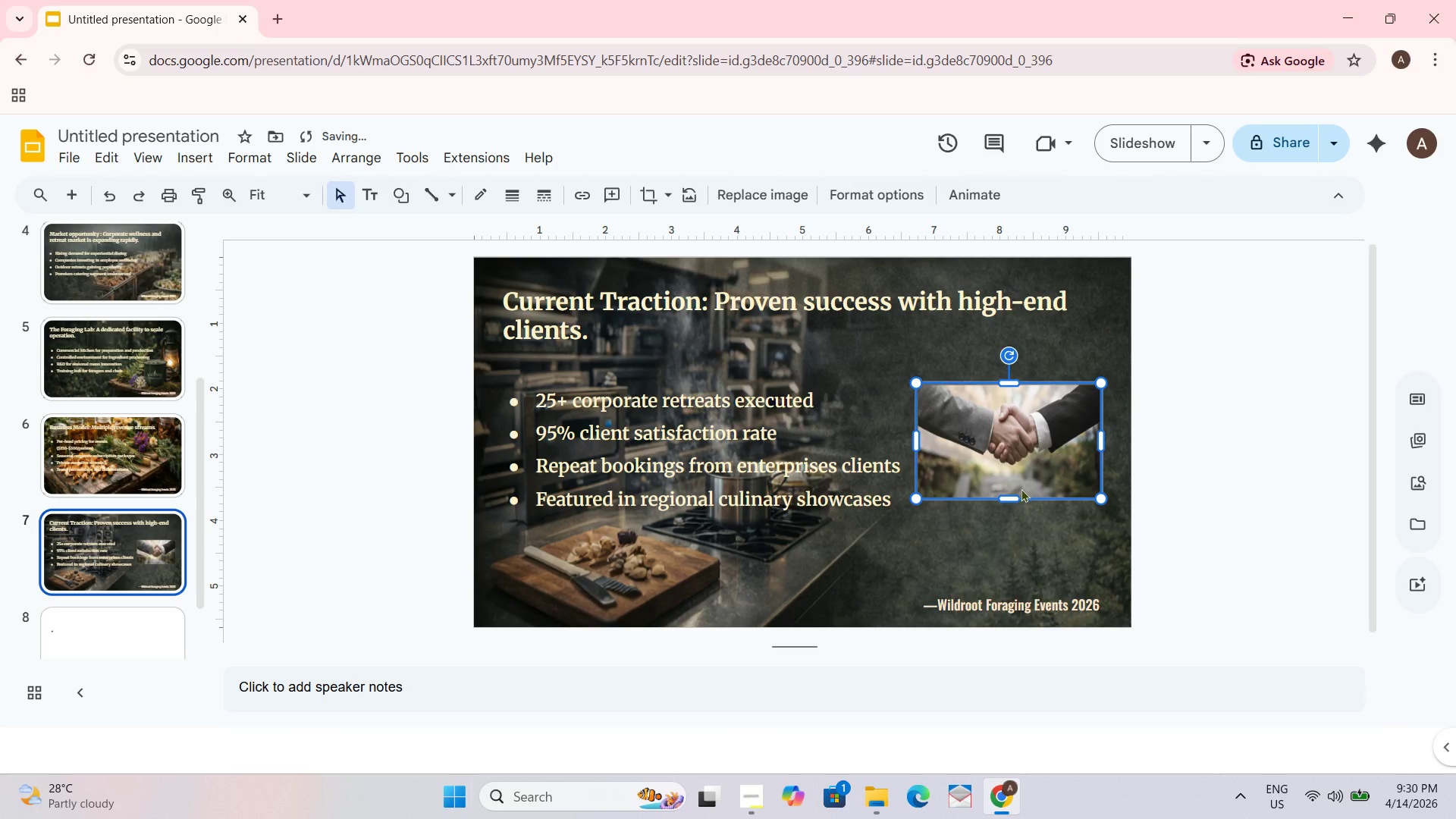 
left_click_drag(start_coordinate=[1013, 496], to_coordinate=[1013, 507])
 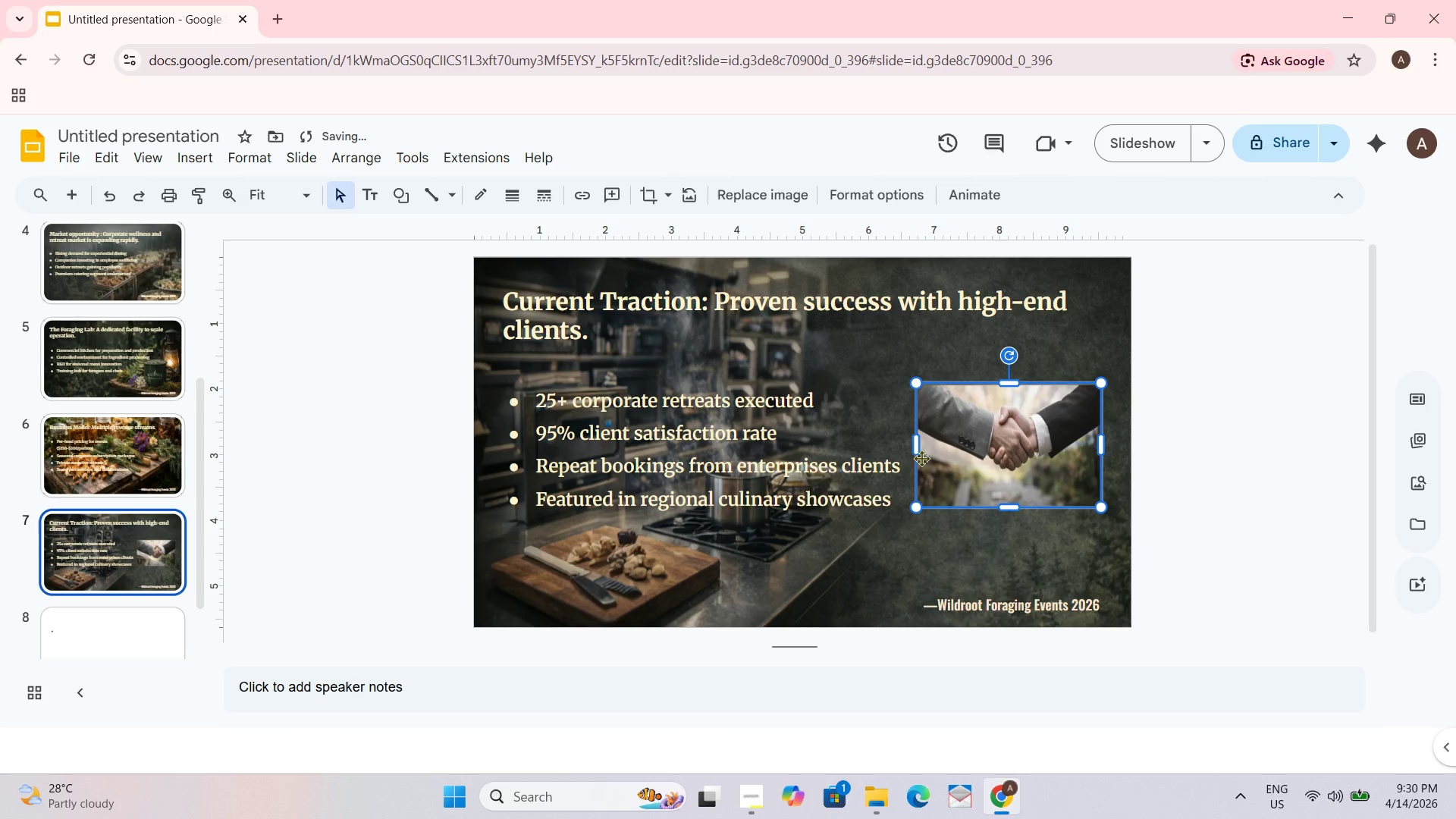 
left_click_drag(start_coordinate=[918, 447], to_coordinate=[921, 447])
 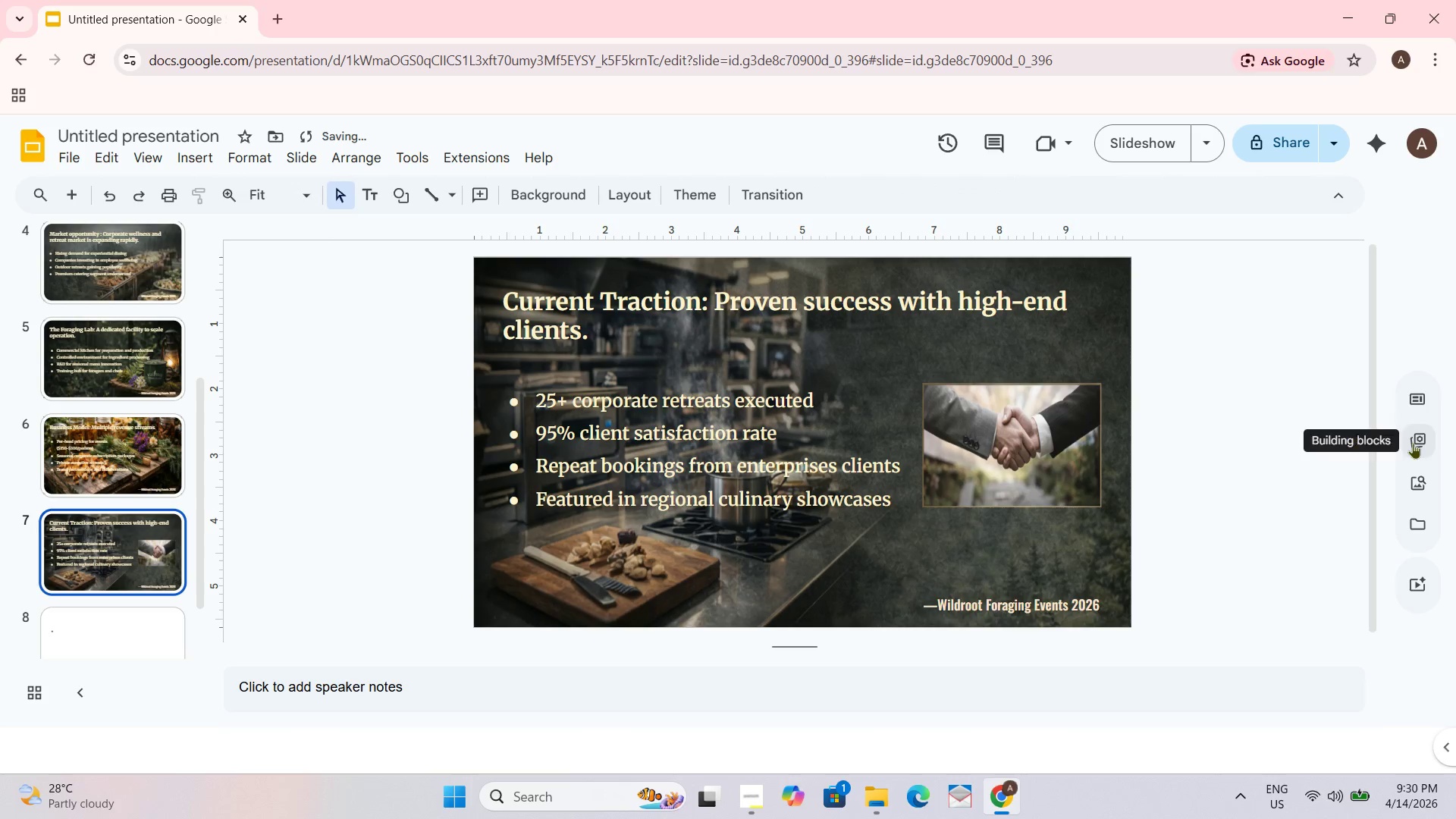 
left_click([1045, 445])
 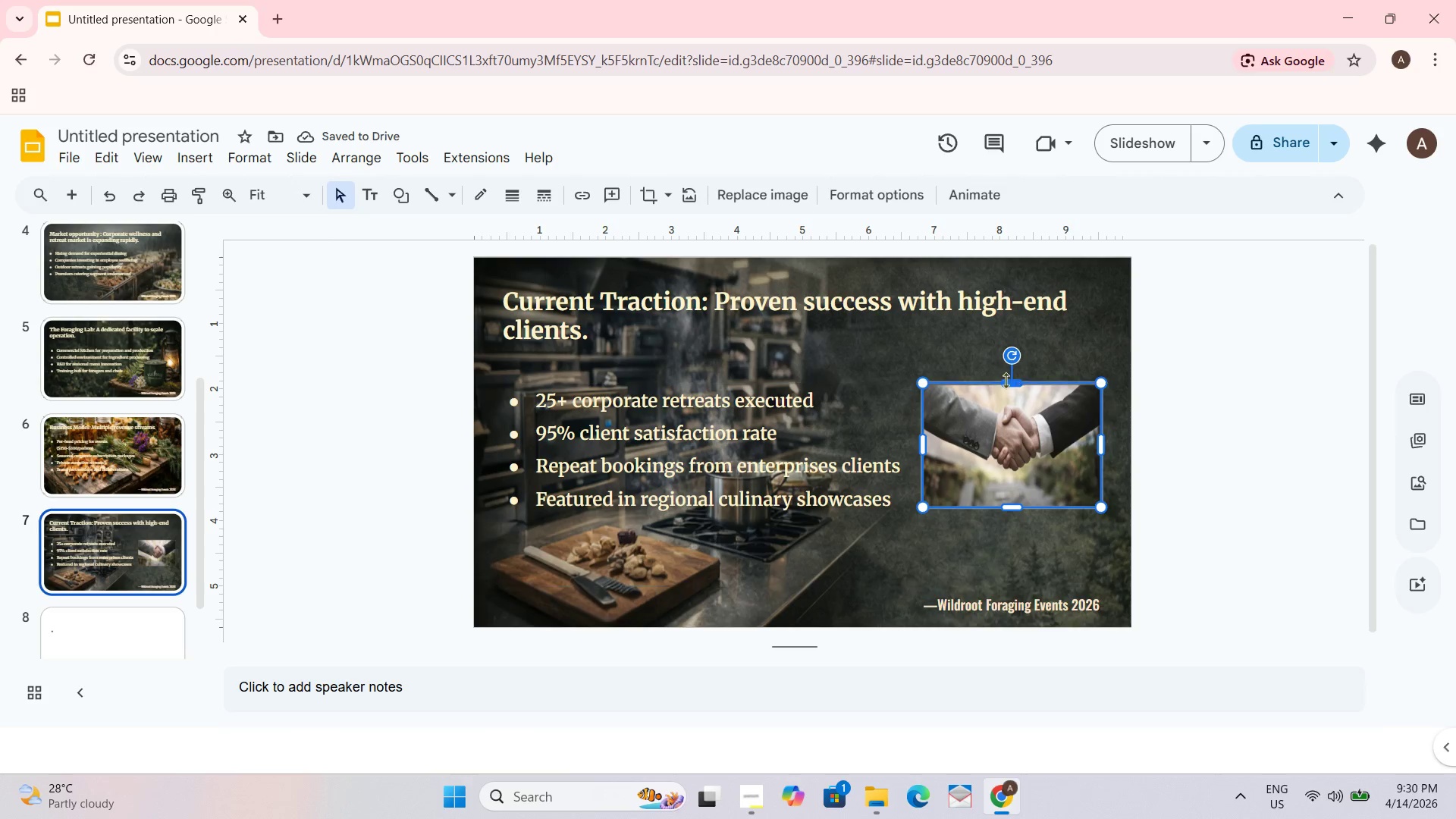 
left_click_drag(start_coordinate=[1013, 380], to_coordinate=[1013, 376])
 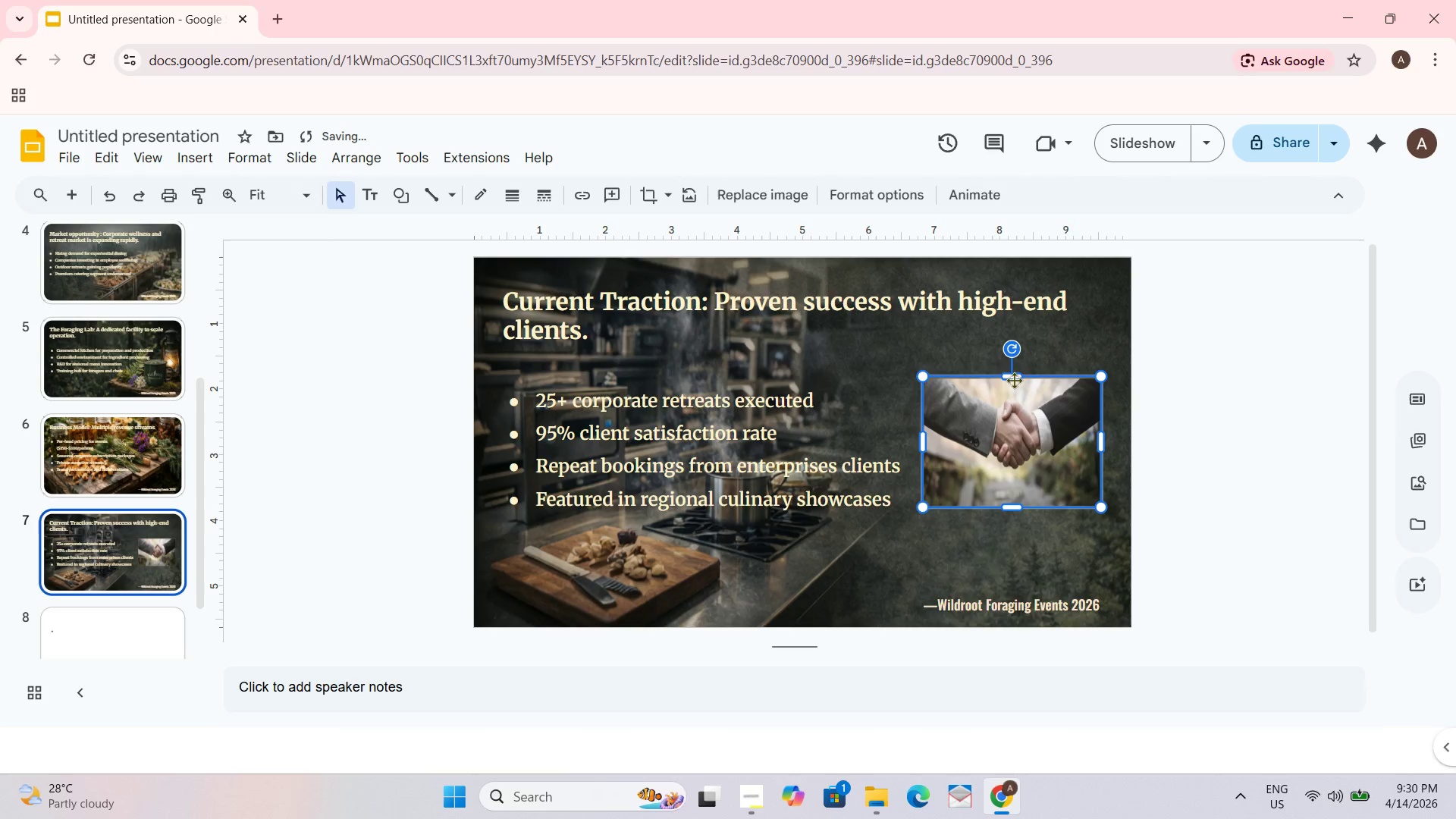 
left_click_drag(start_coordinate=[1014, 378], to_coordinate=[1015, 387])
 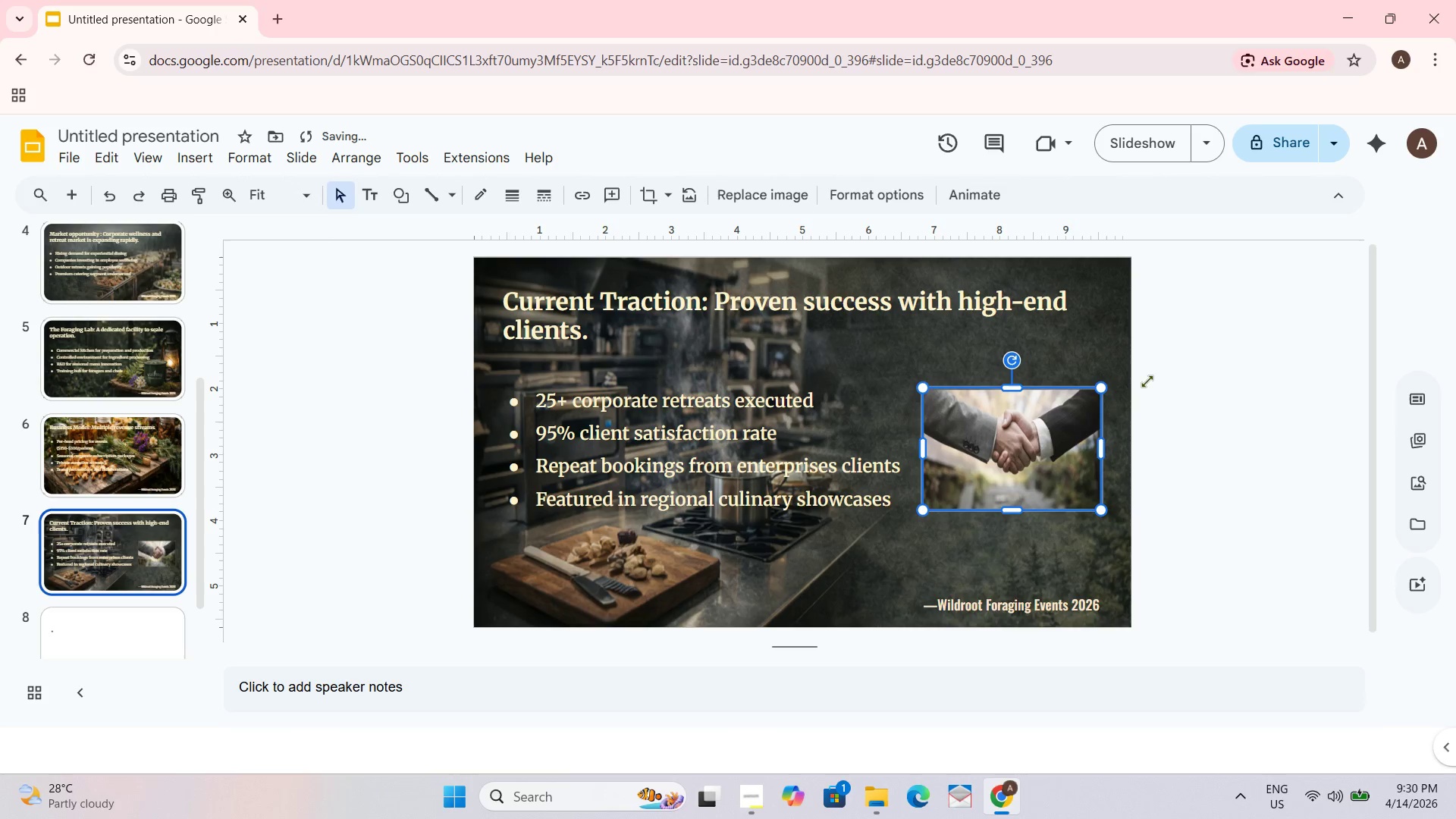 
left_click([1036, 482])
 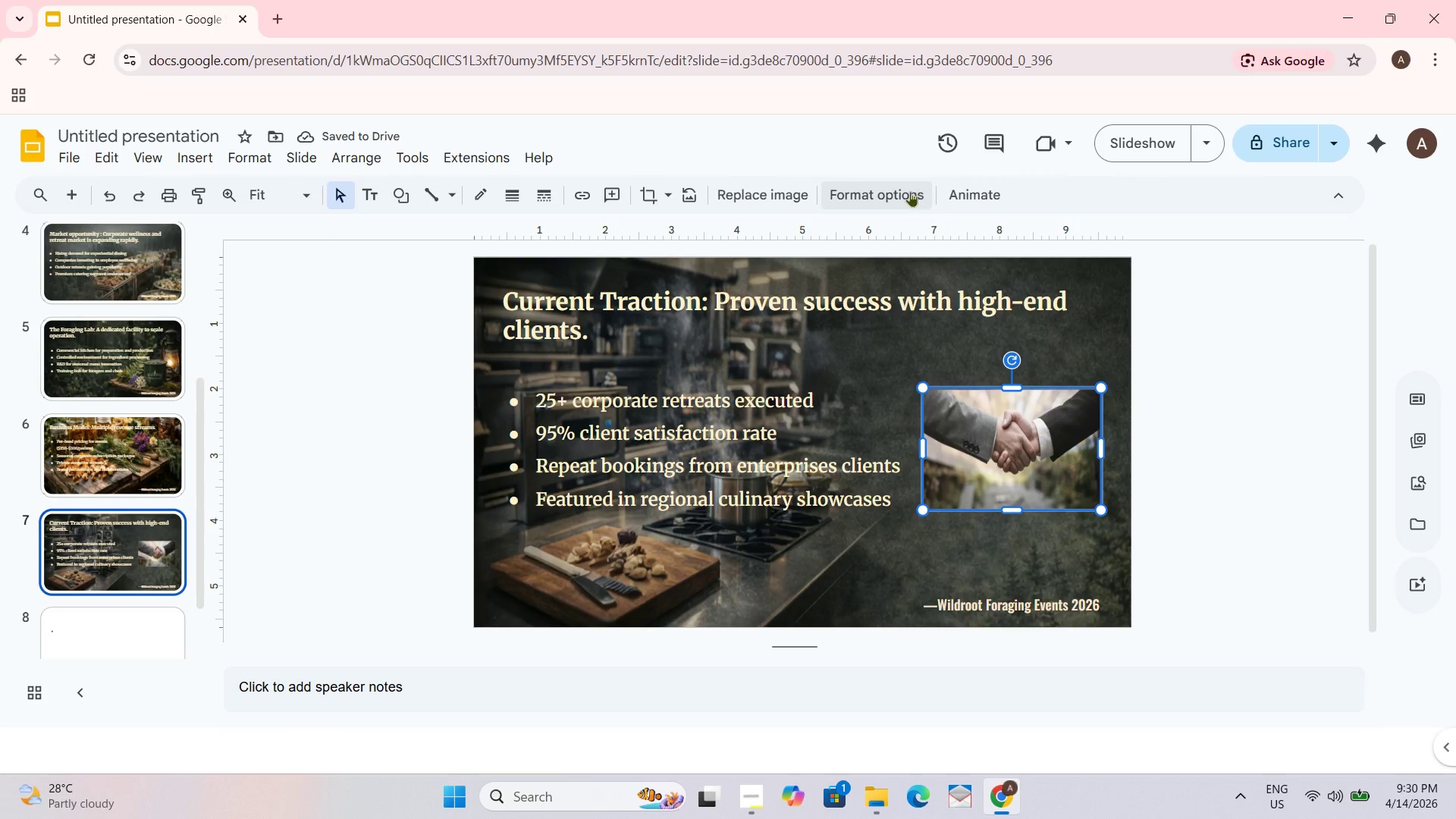 
left_click([899, 193])
 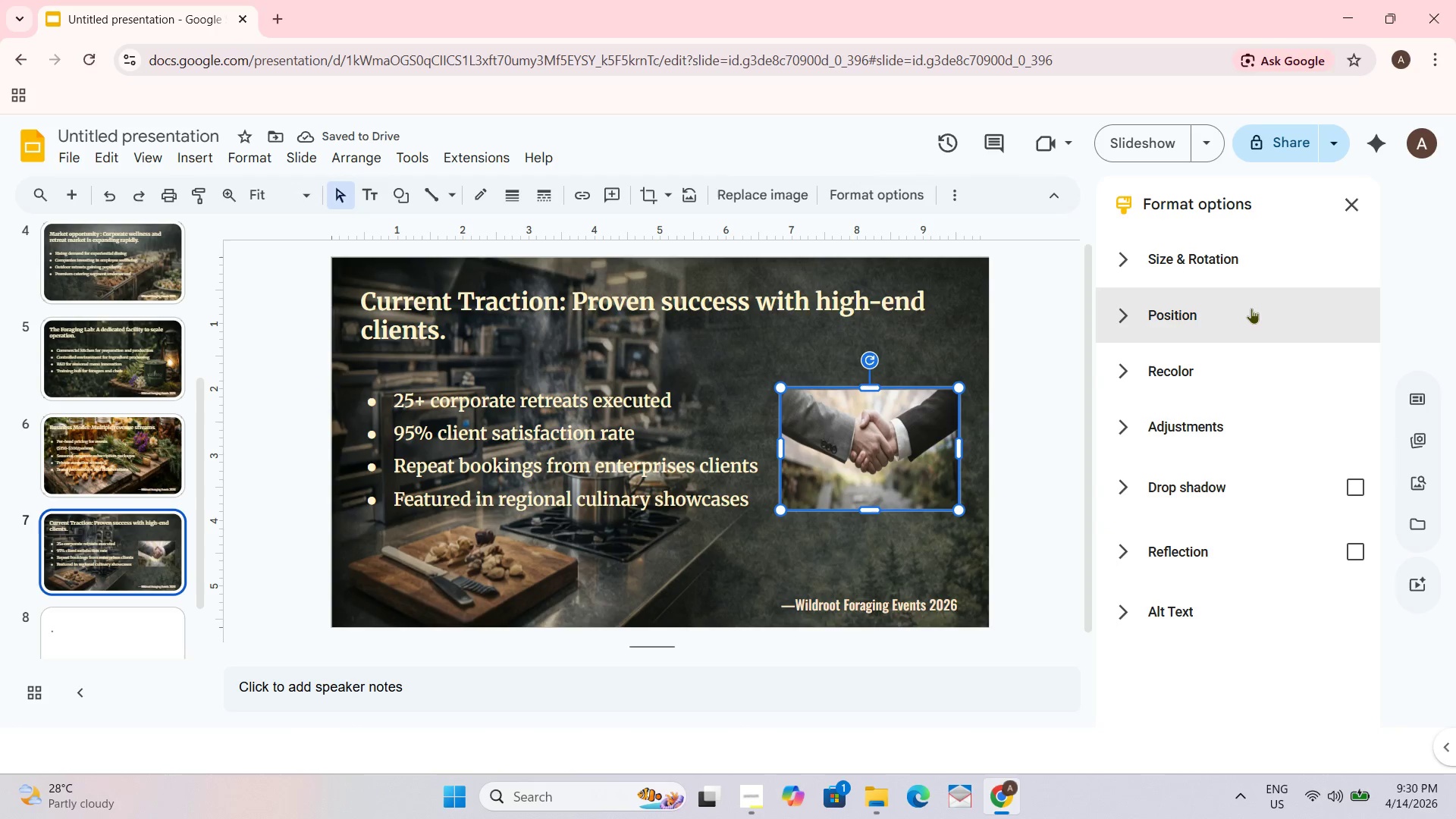 
left_click([1245, 308])
 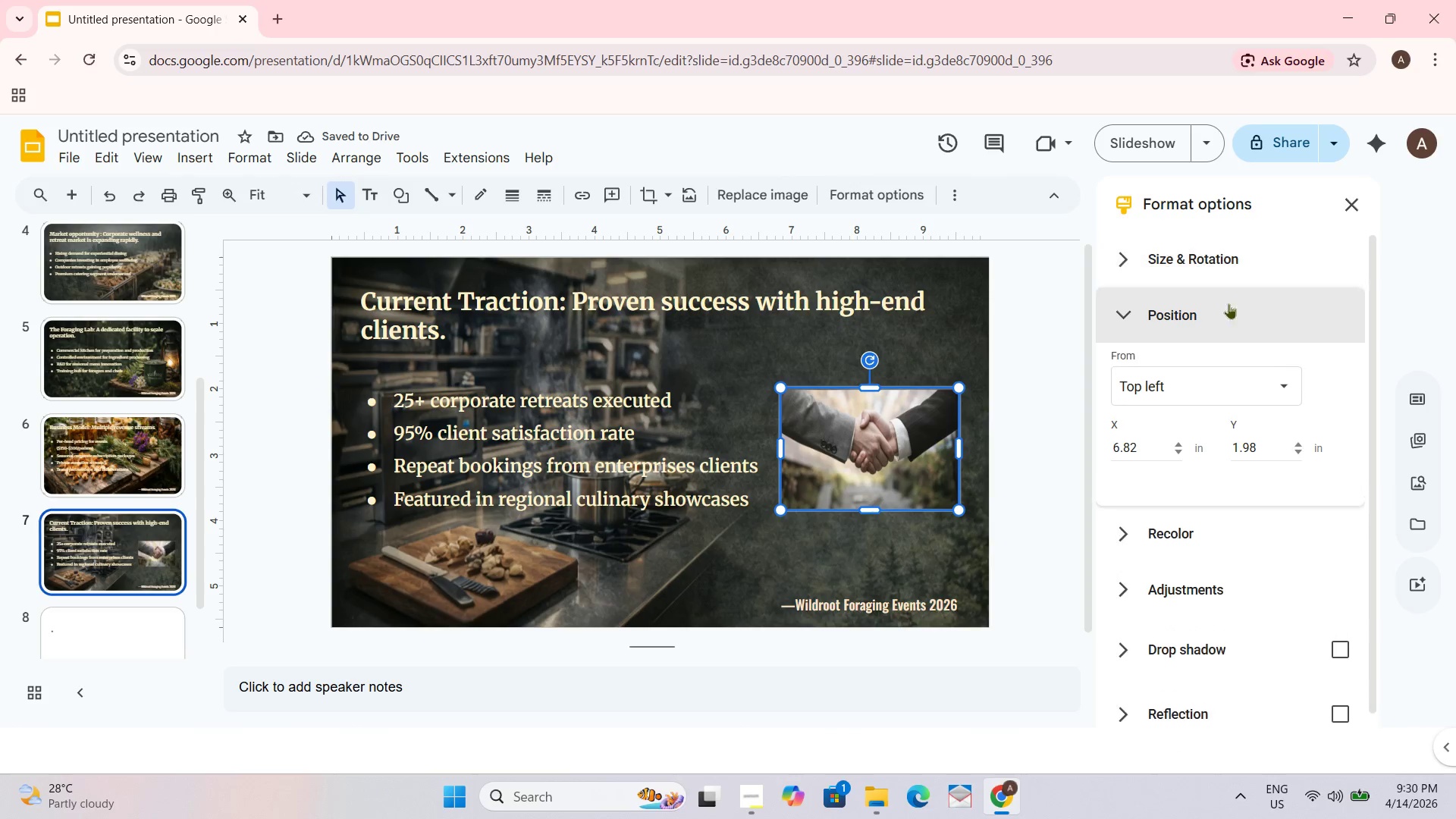 
left_click([1219, 327])
 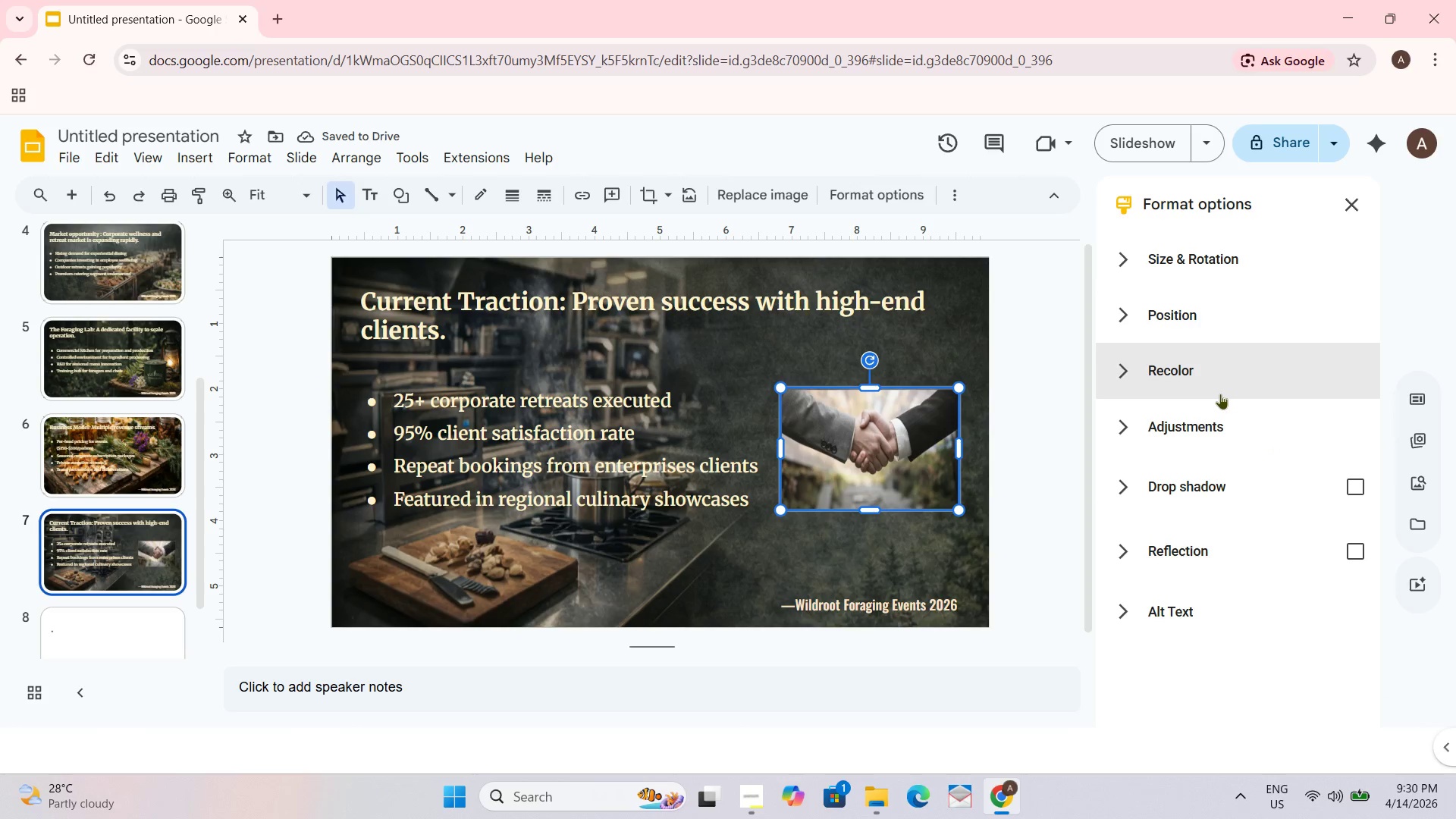 
left_click([1215, 421])
 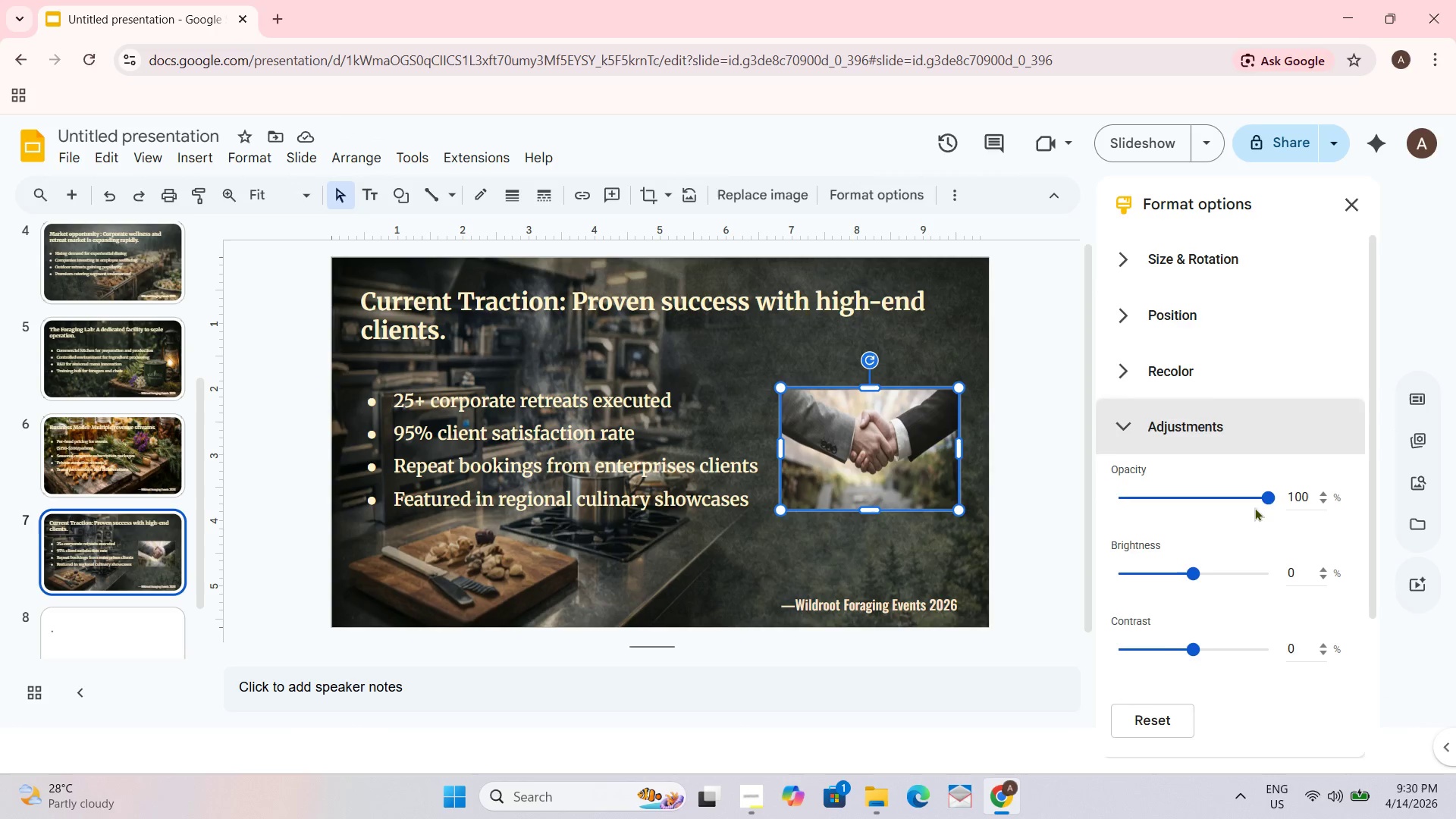 
left_click_drag(start_coordinate=[1267, 488], to_coordinate=[1239, 488])
 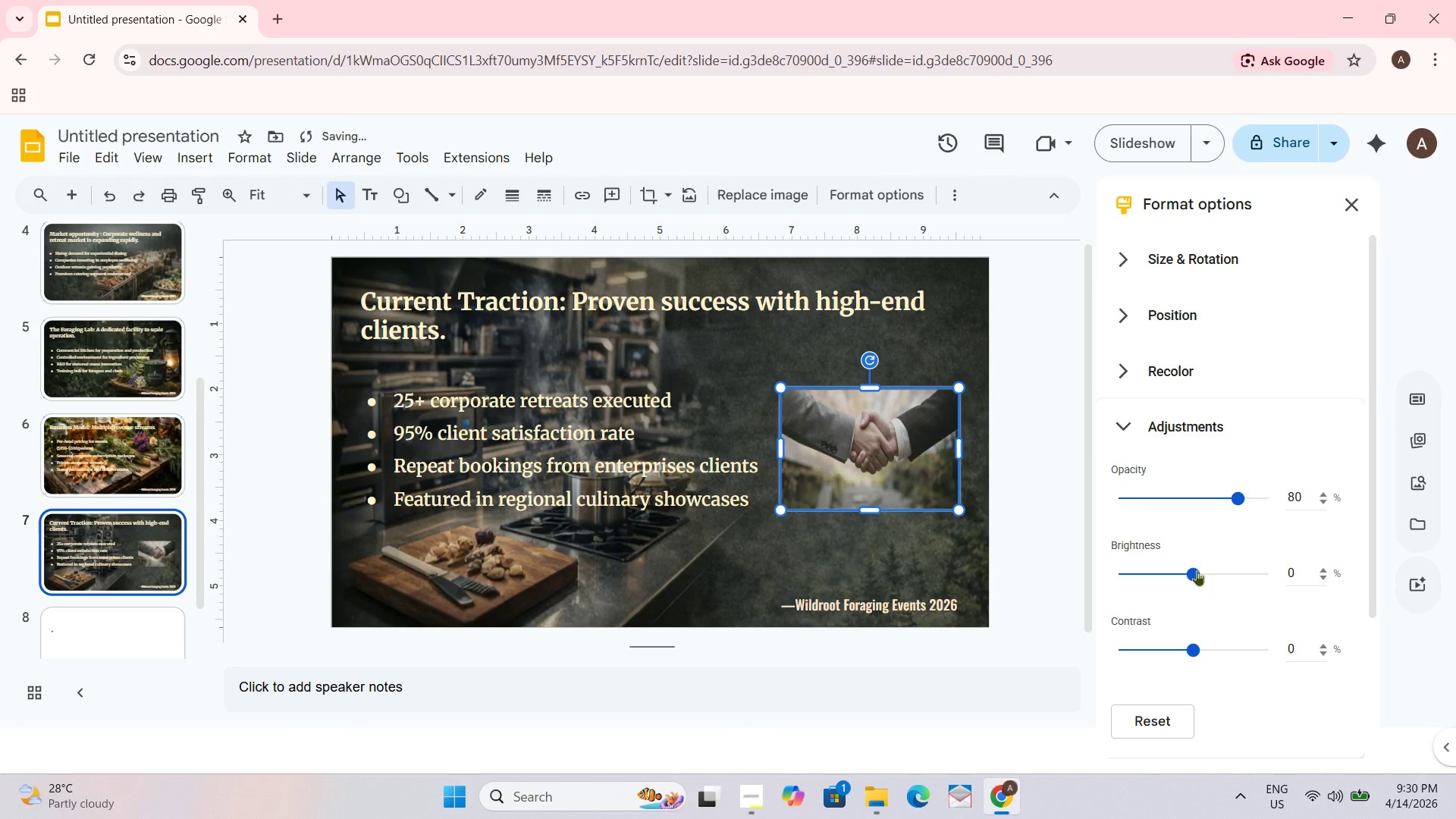 
left_click_drag(start_coordinate=[1196, 571], to_coordinate=[1182, 573])
 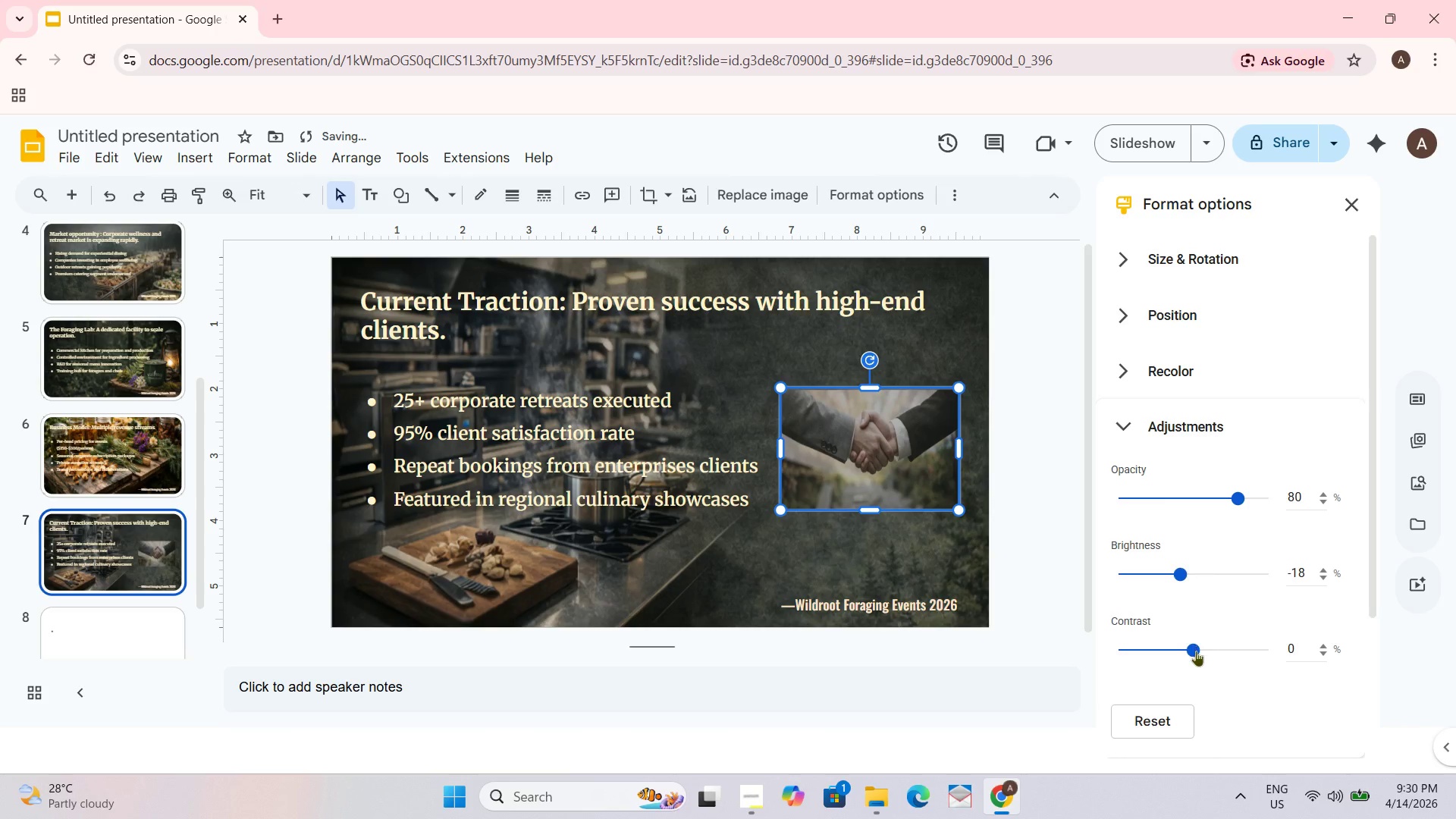 
left_click_drag(start_coordinate=[1194, 655], to_coordinate=[1216, 646])
 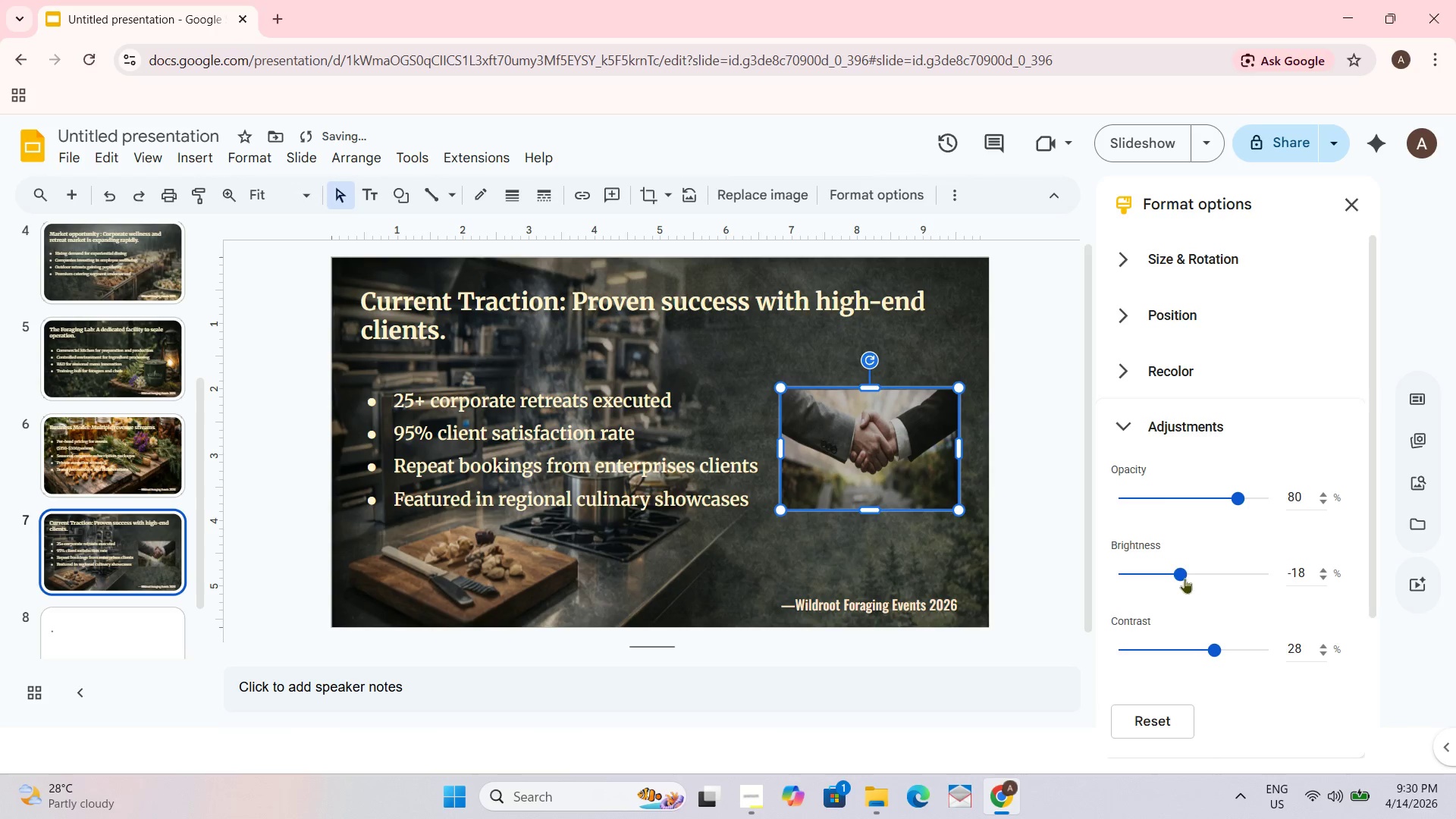 
left_click_drag(start_coordinate=[1181, 576], to_coordinate=[1173, 571])
 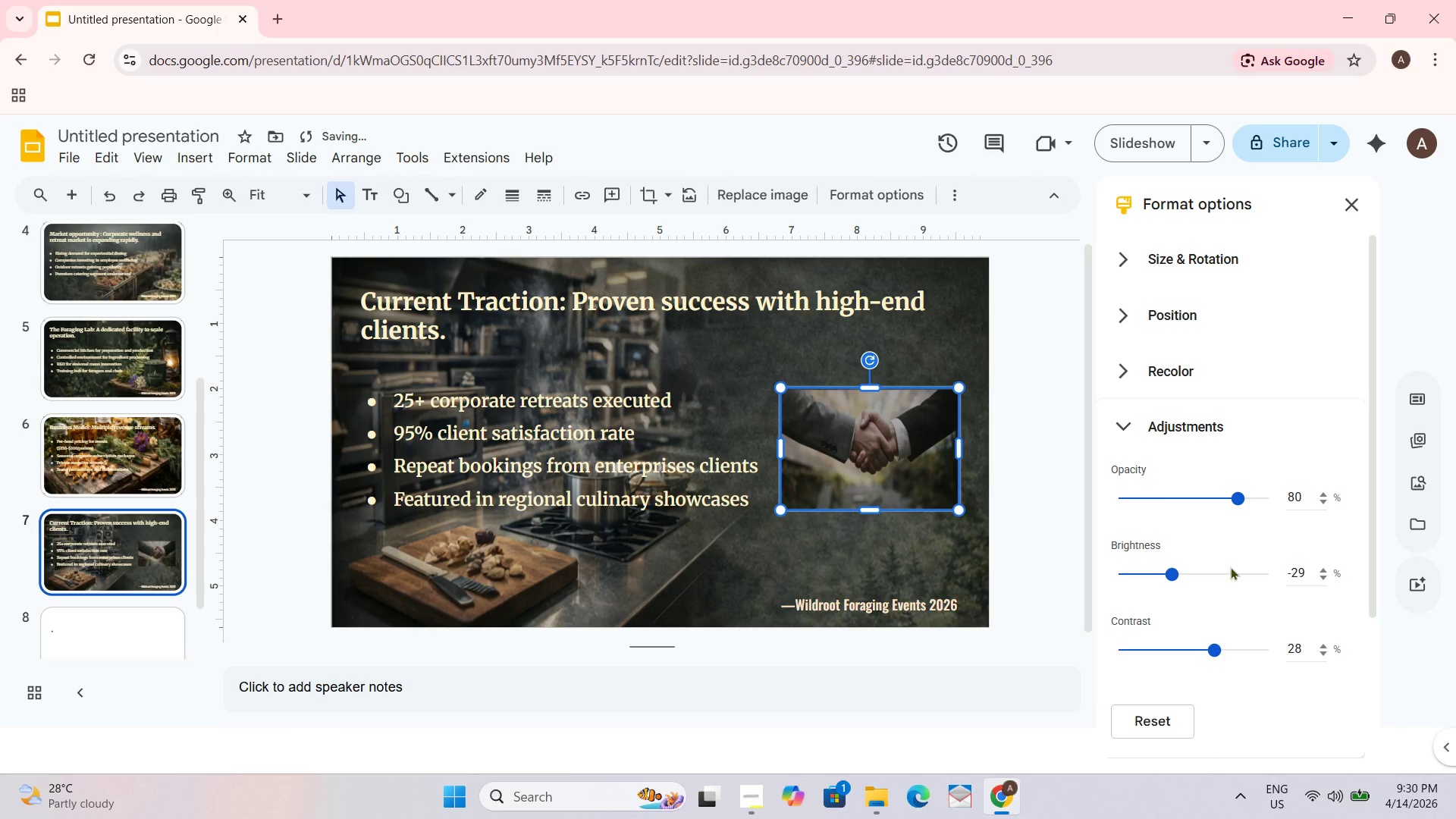 
left_click_drag(start_coordinate=[1241, 500], to_coordinate=[1229, 504])
 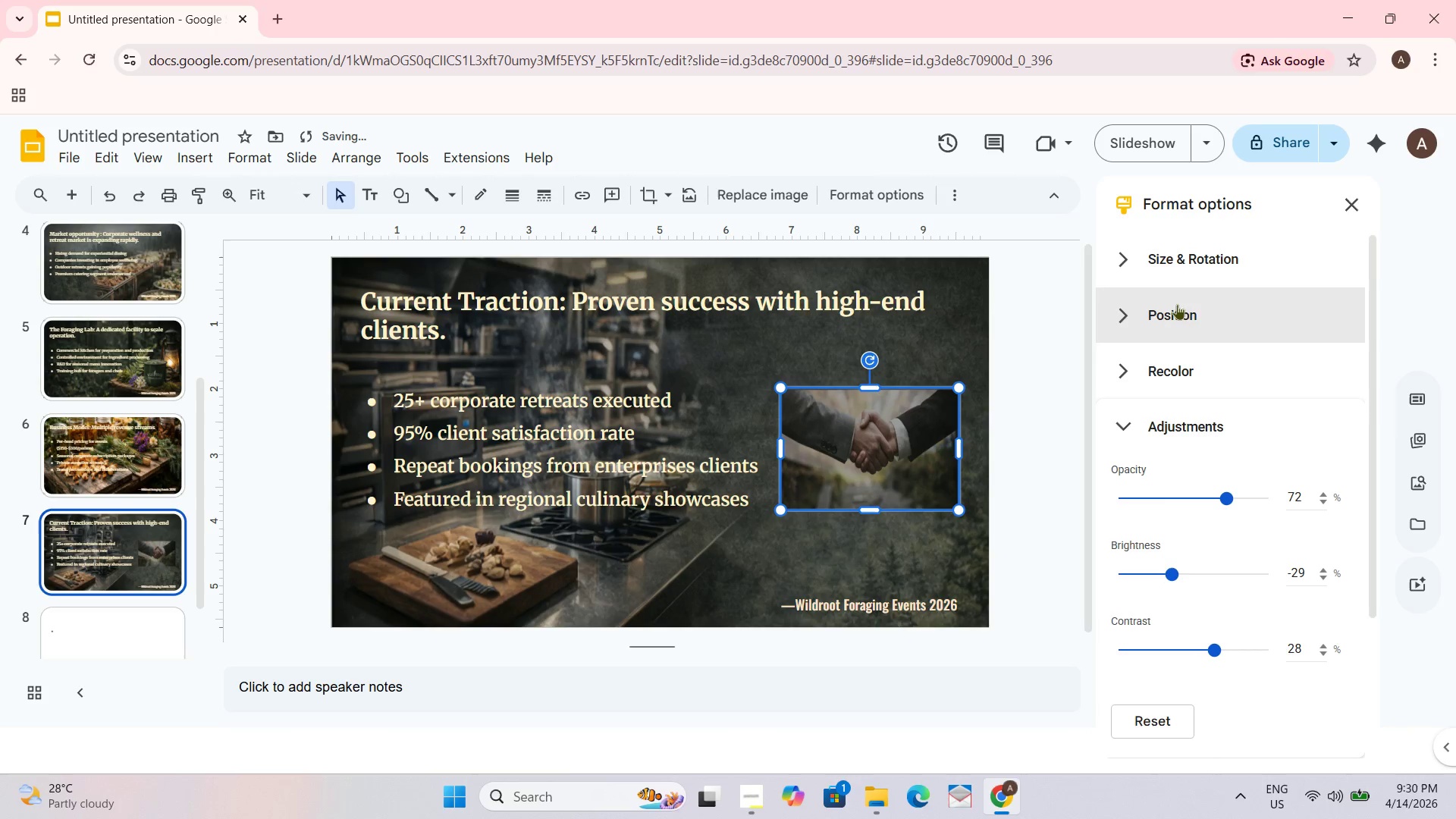 
left_click([1030, 393])
 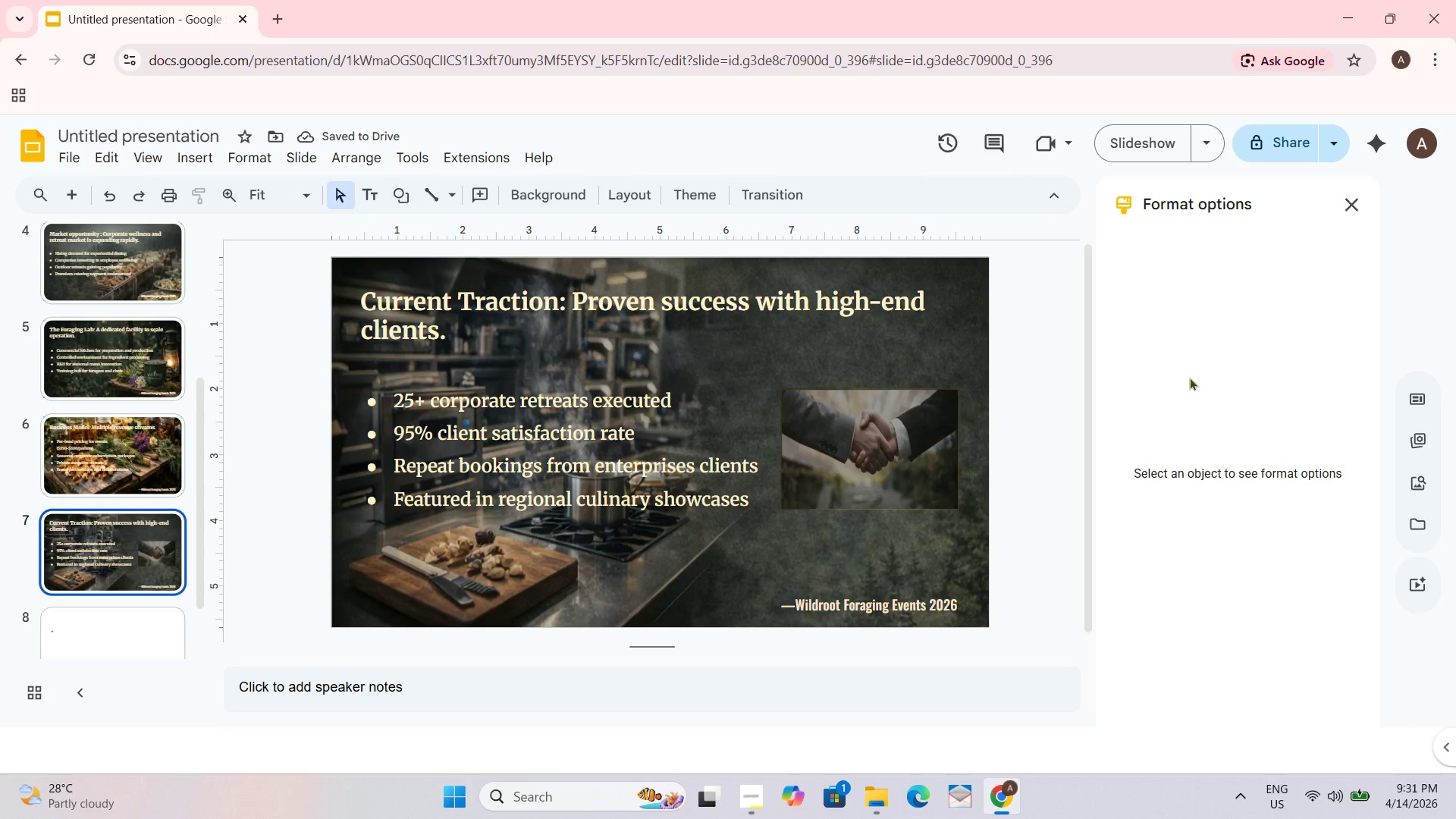 
left_click([900, 466])
 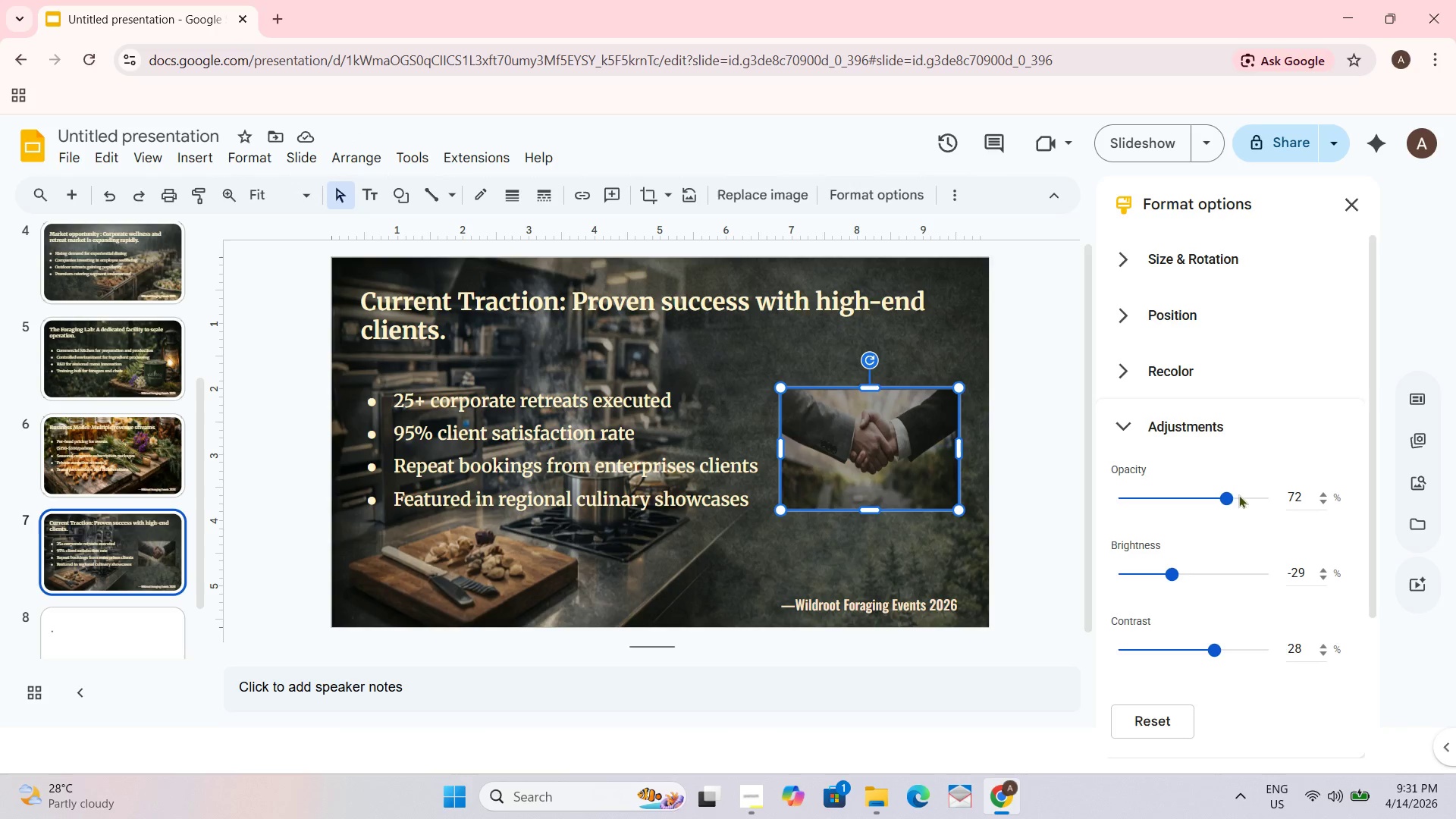 
left_click_drag(start_coordinate=[1222, 500], to_coordinate=[1228, 500])
 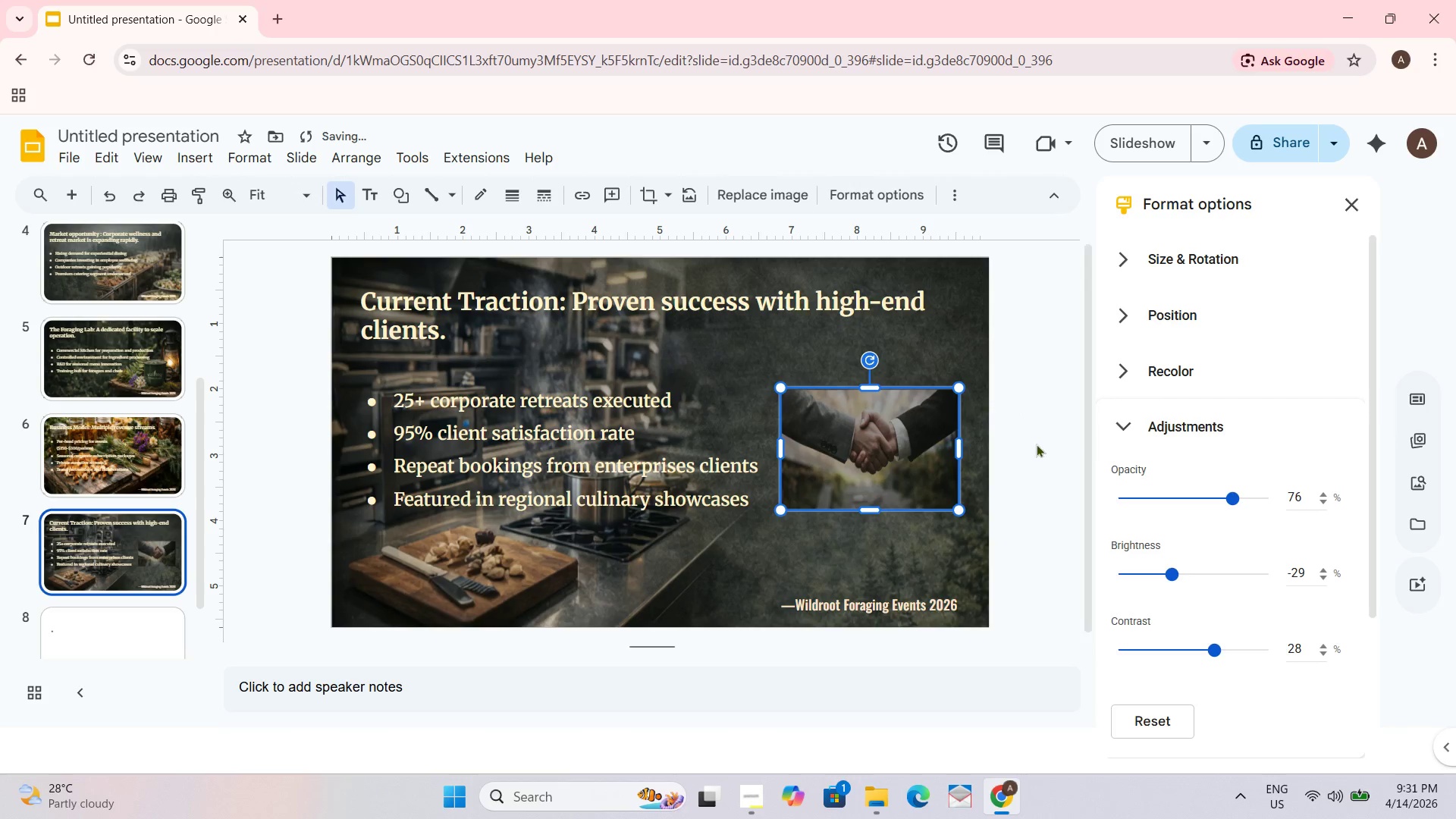 
left_click([1031, 445])
 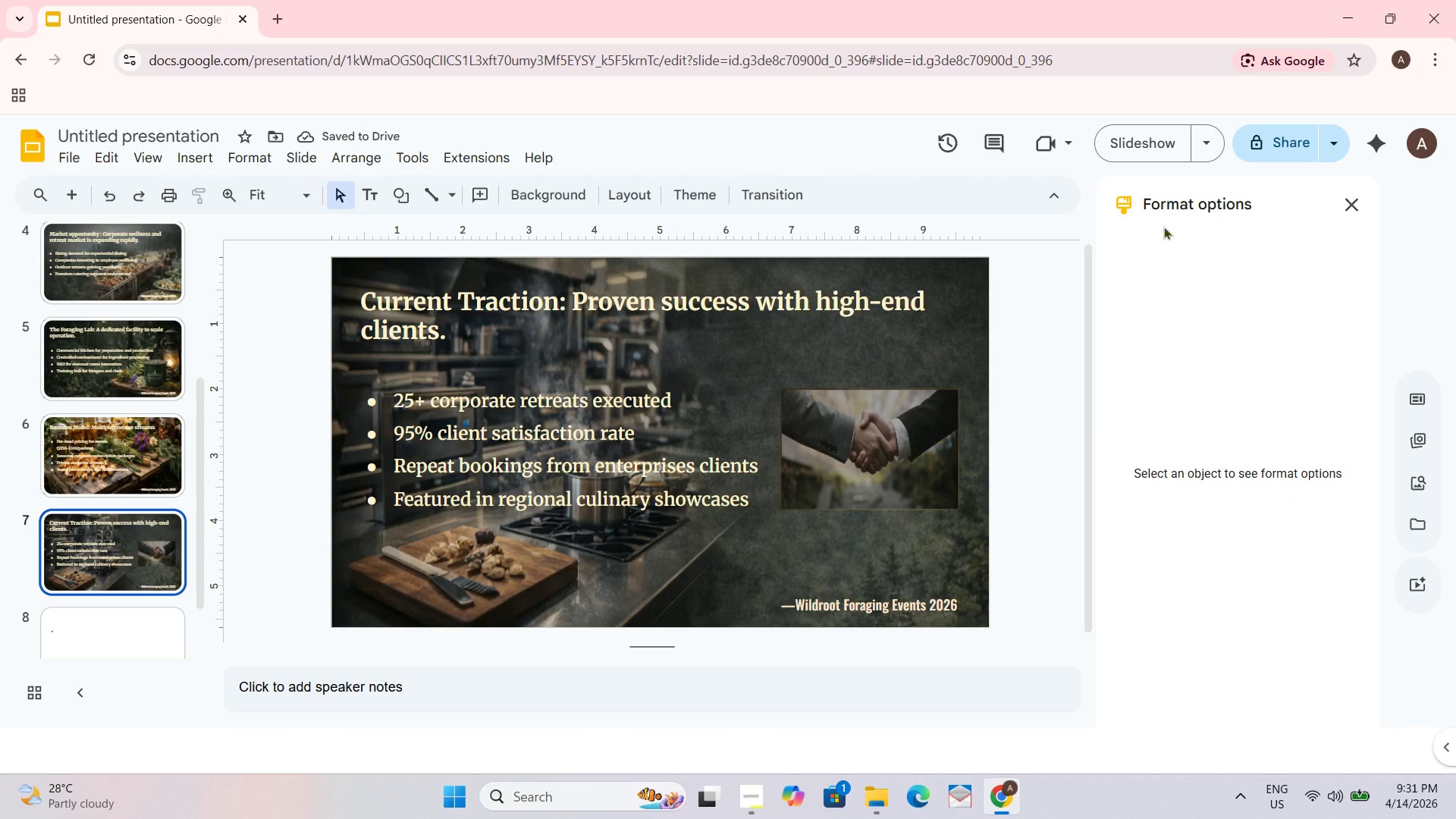 
left_click([1348, 211])
 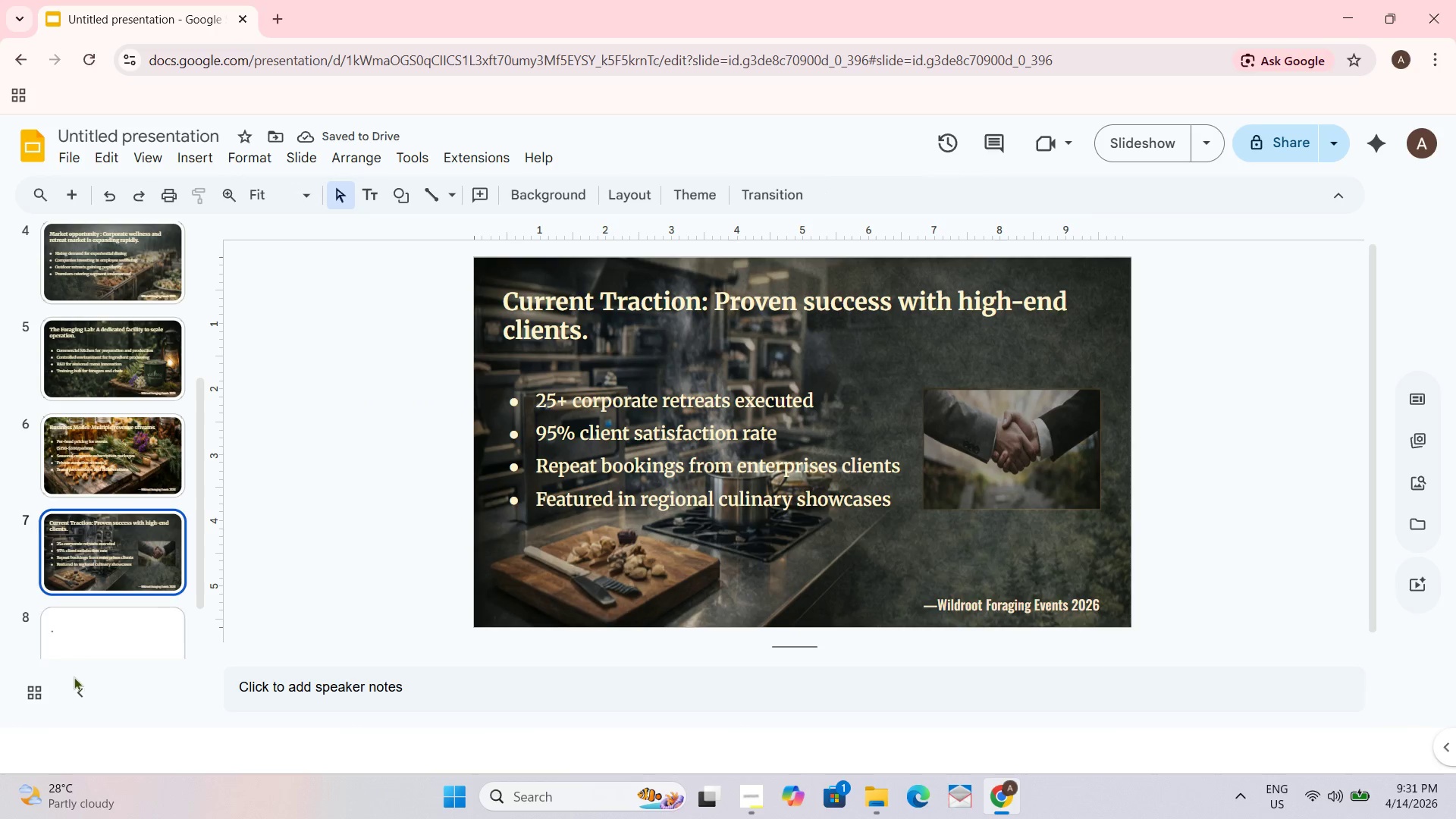 
left_click([104, 641])
 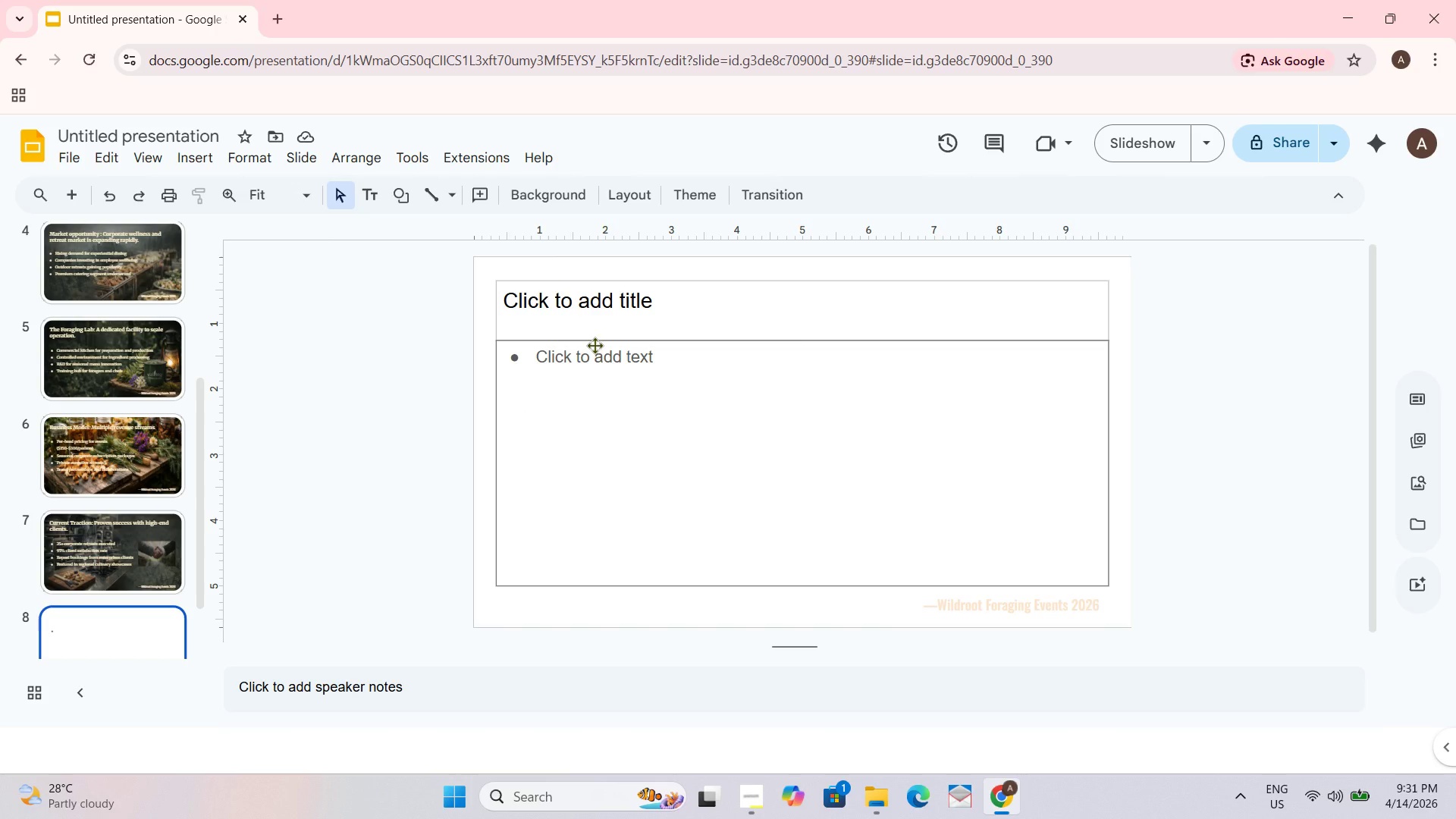 
key(Alt+AltLeft)
 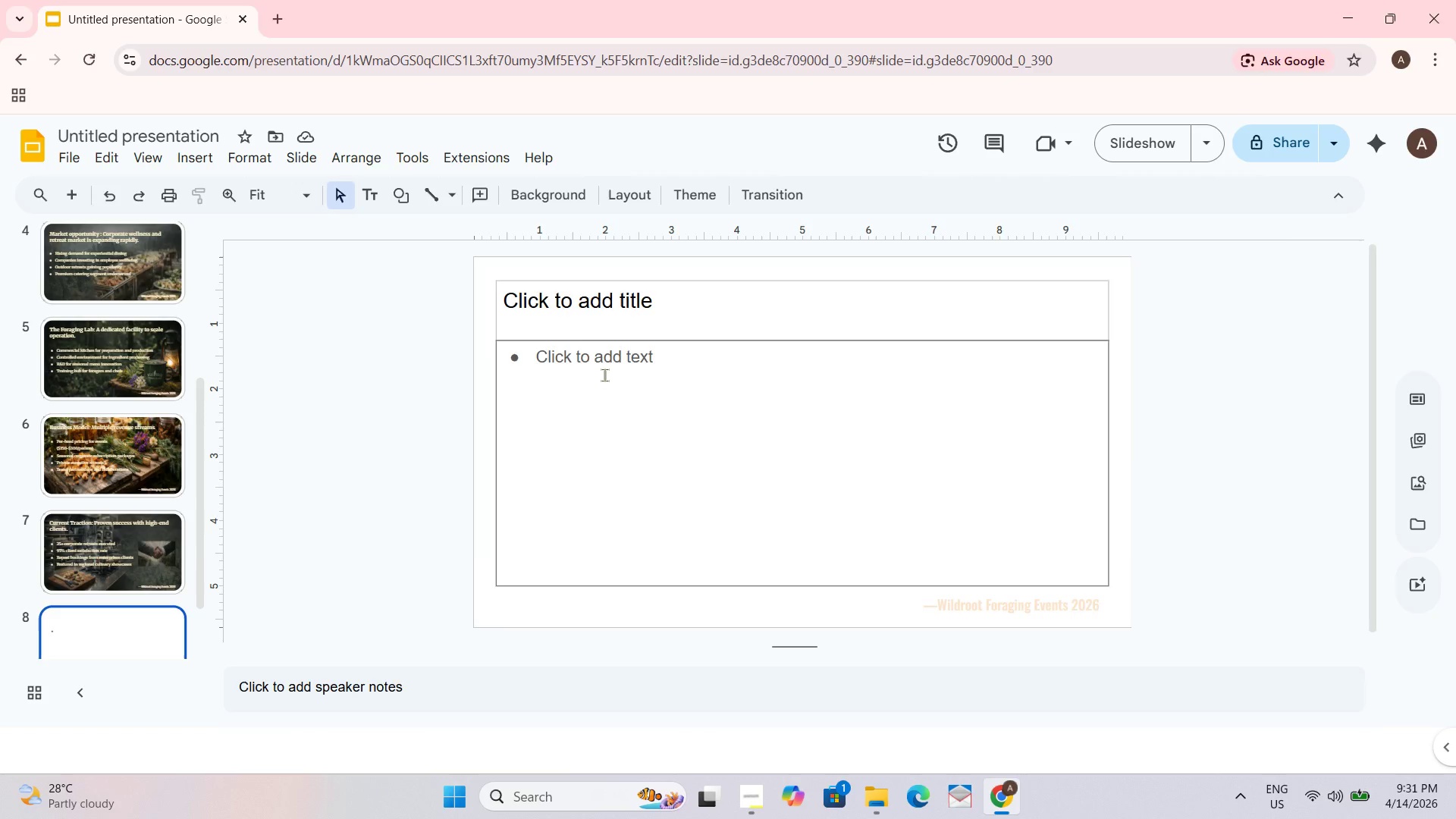 
key(Alt+Tab)
 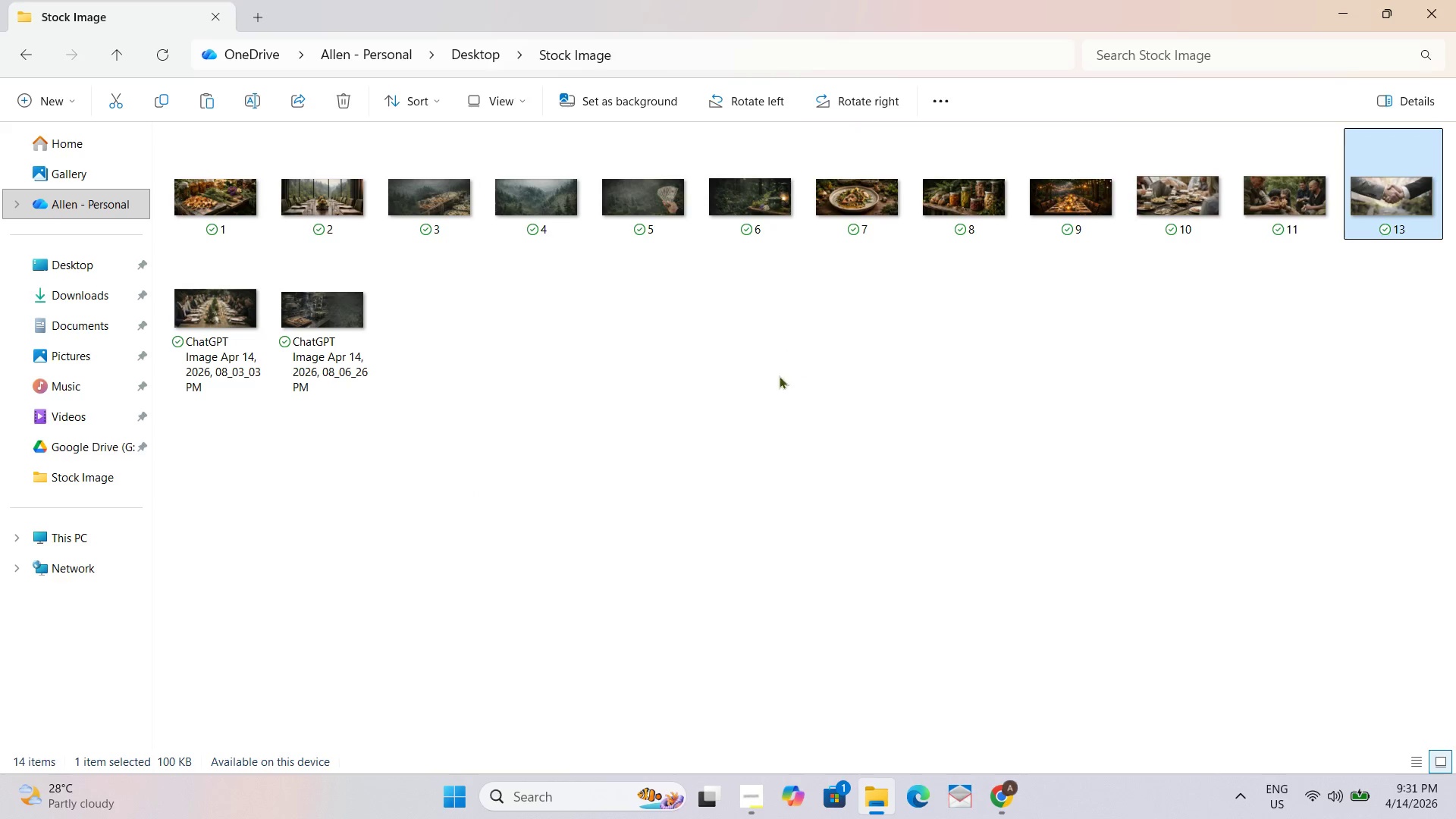 
key(Alt+Tab)
 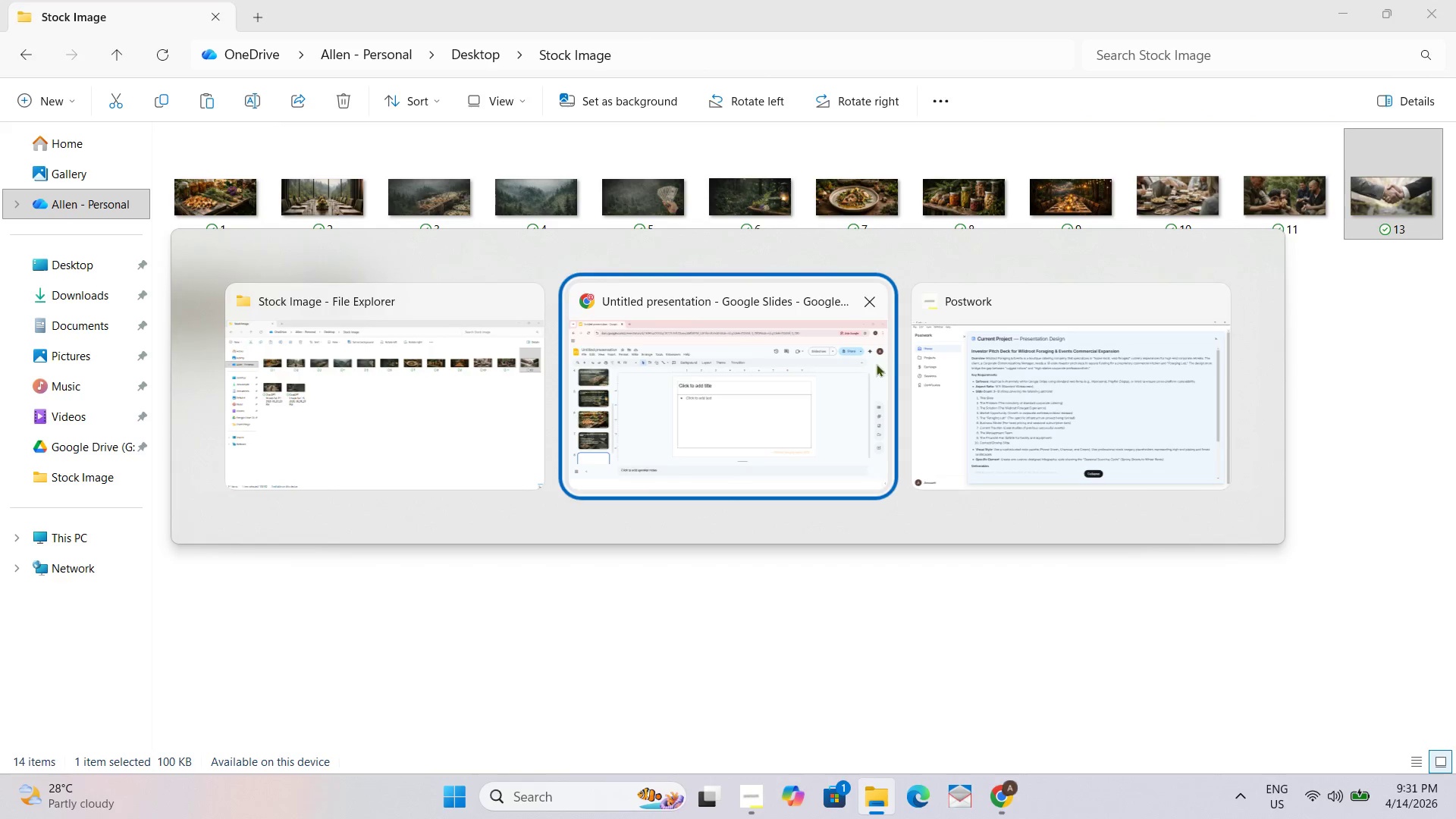 
key(Alt+Tab)